 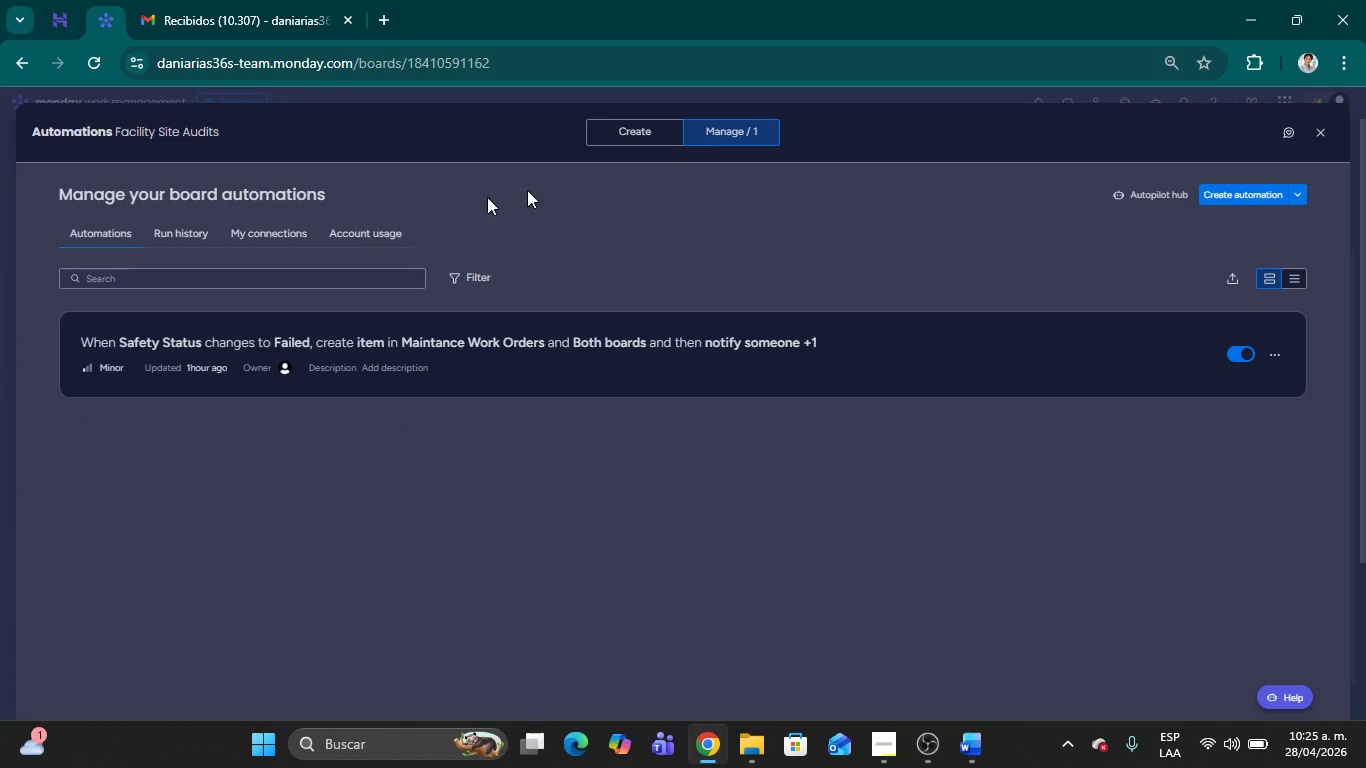 
left_click([601, 349])
 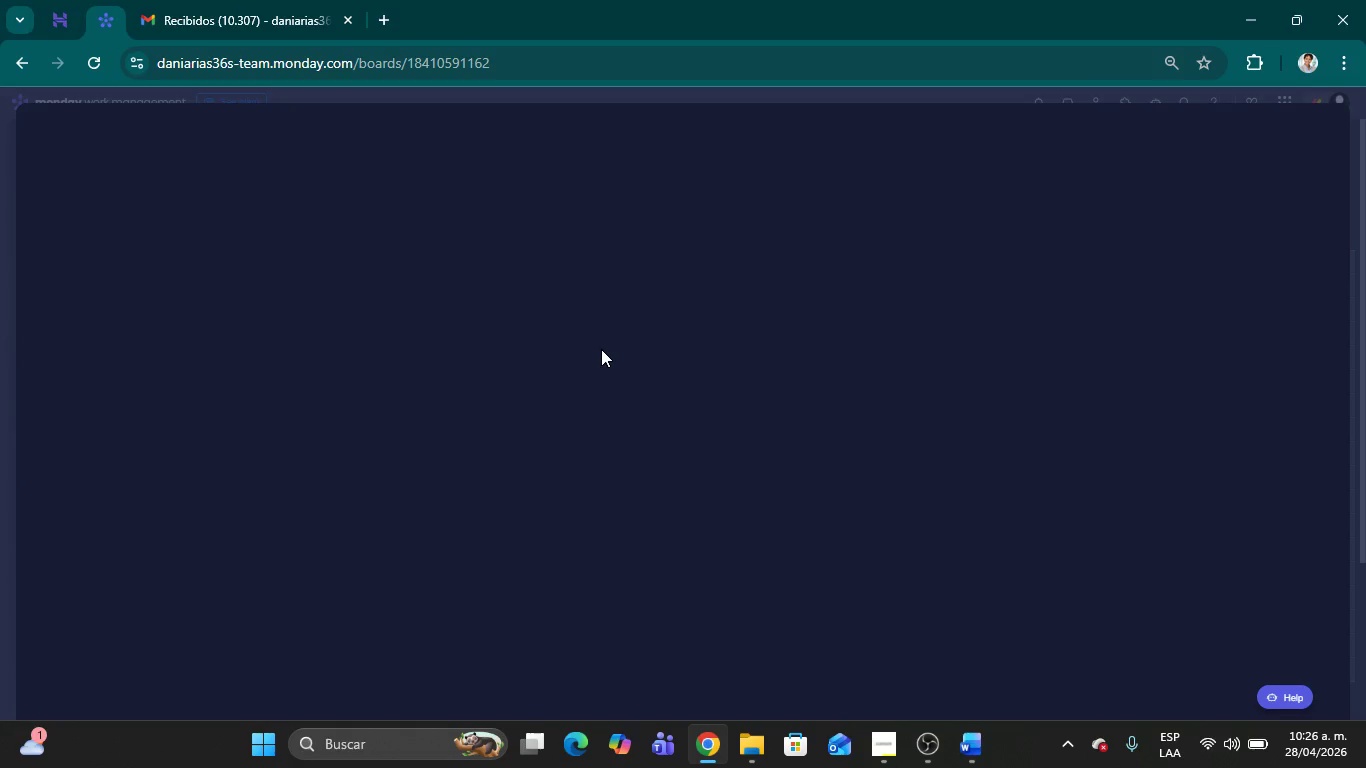 
wait(10.44)
 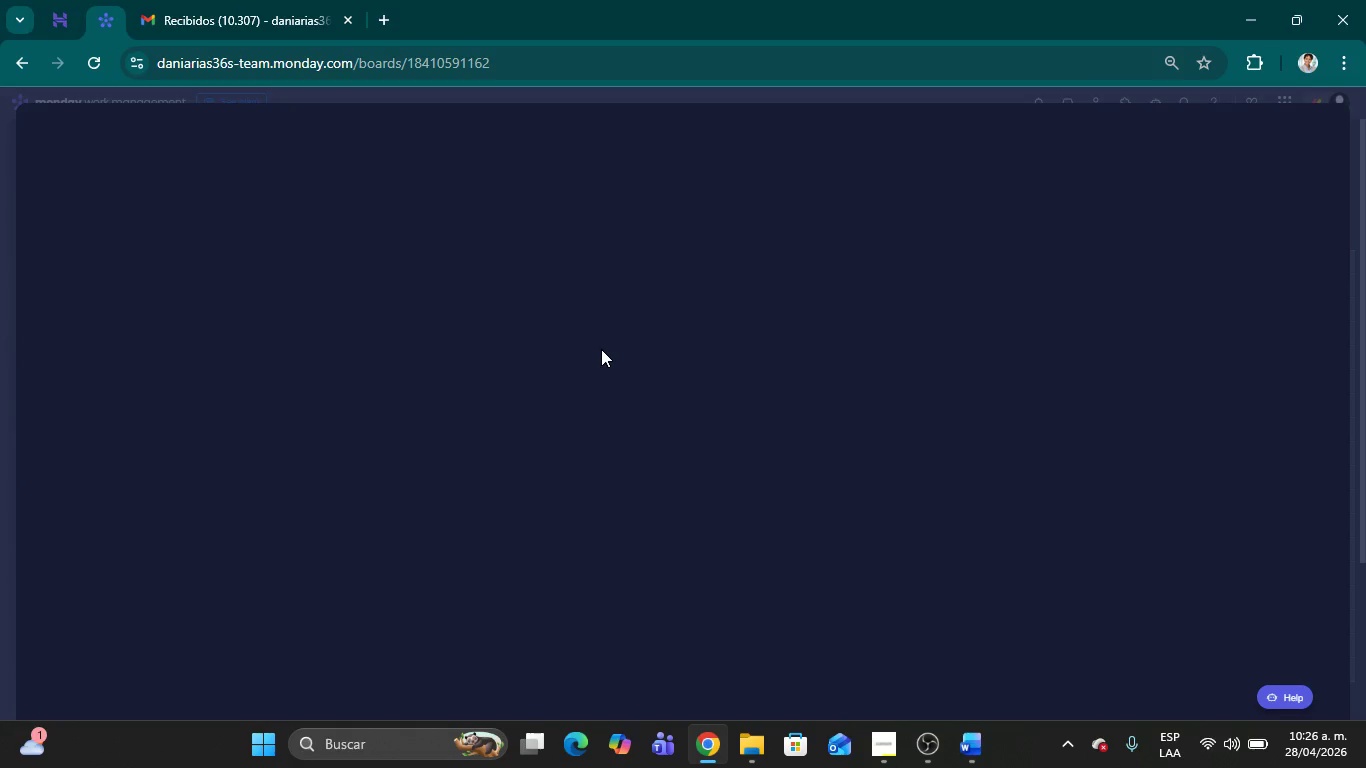 
left_click([581, 412])
 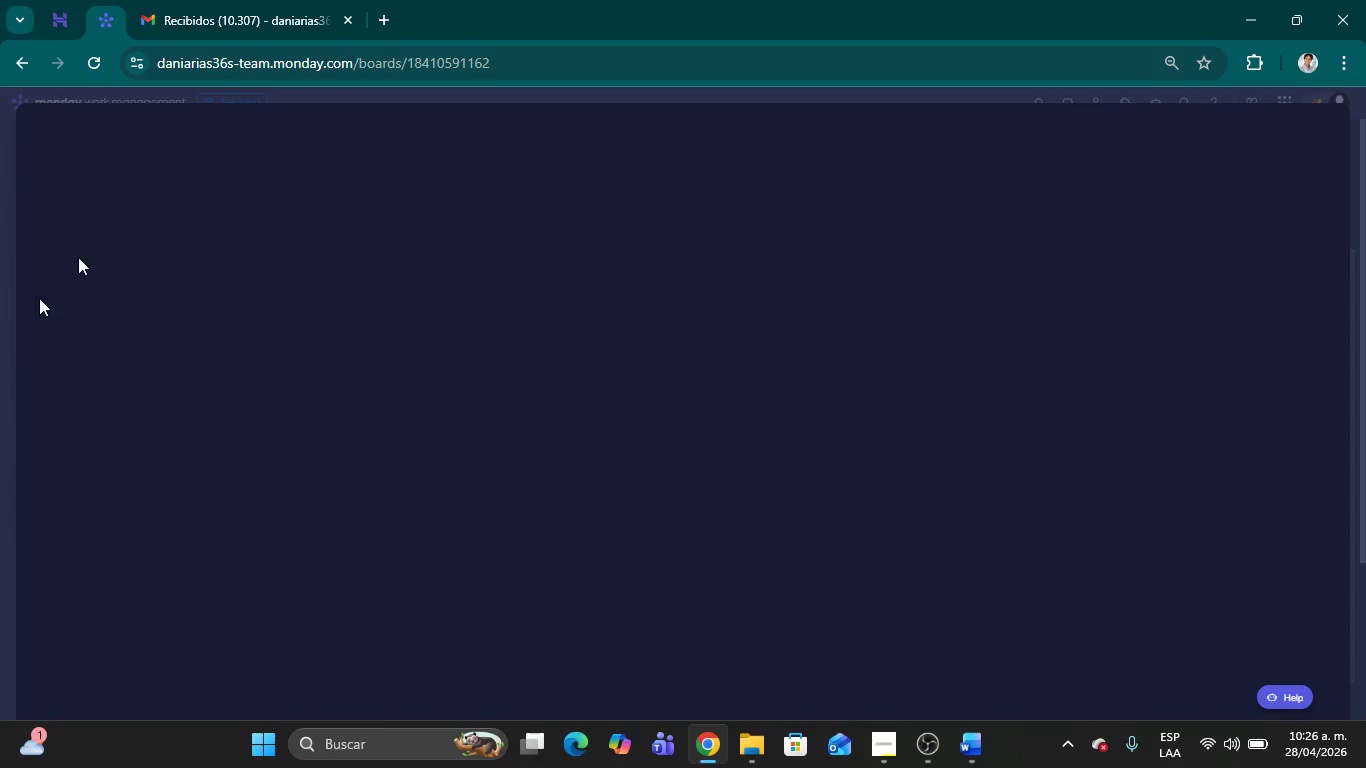 
wait(13.48)
 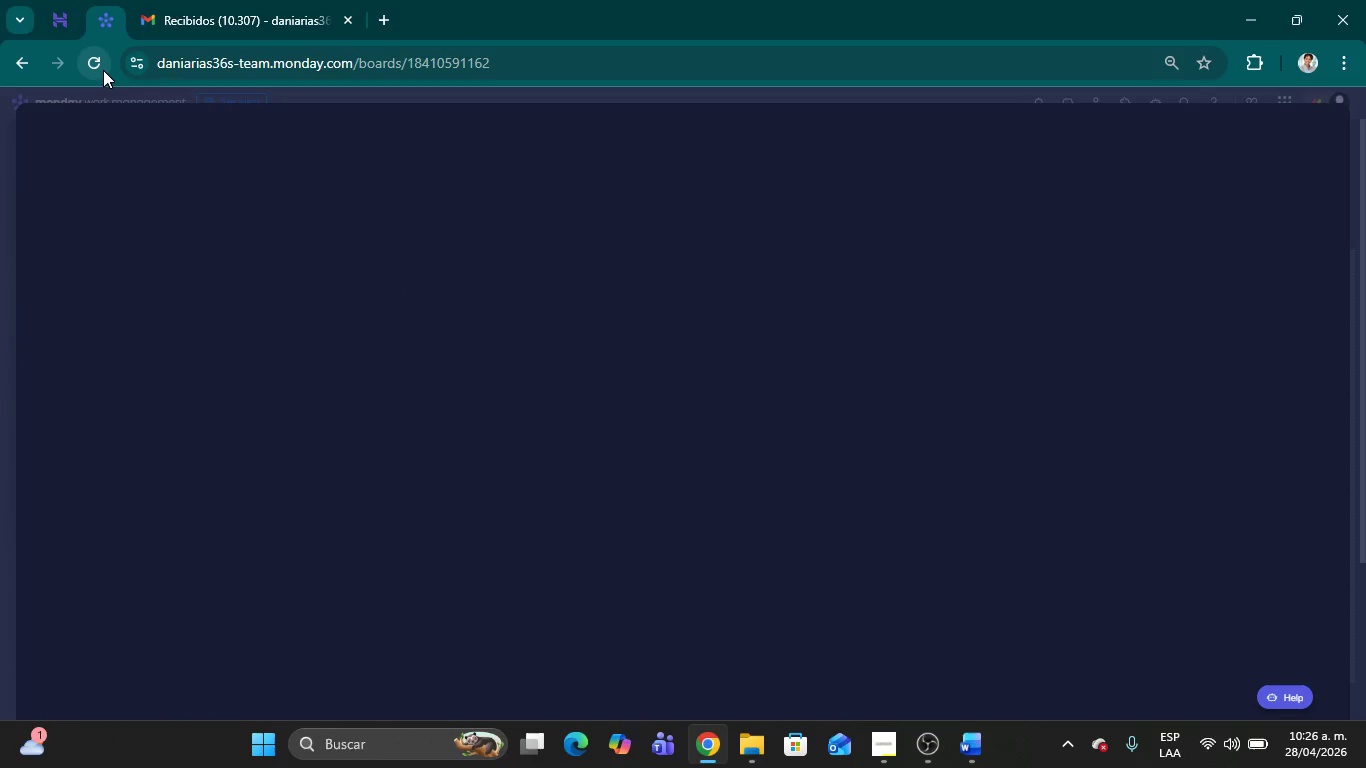 
key(Control+Shift+R)
 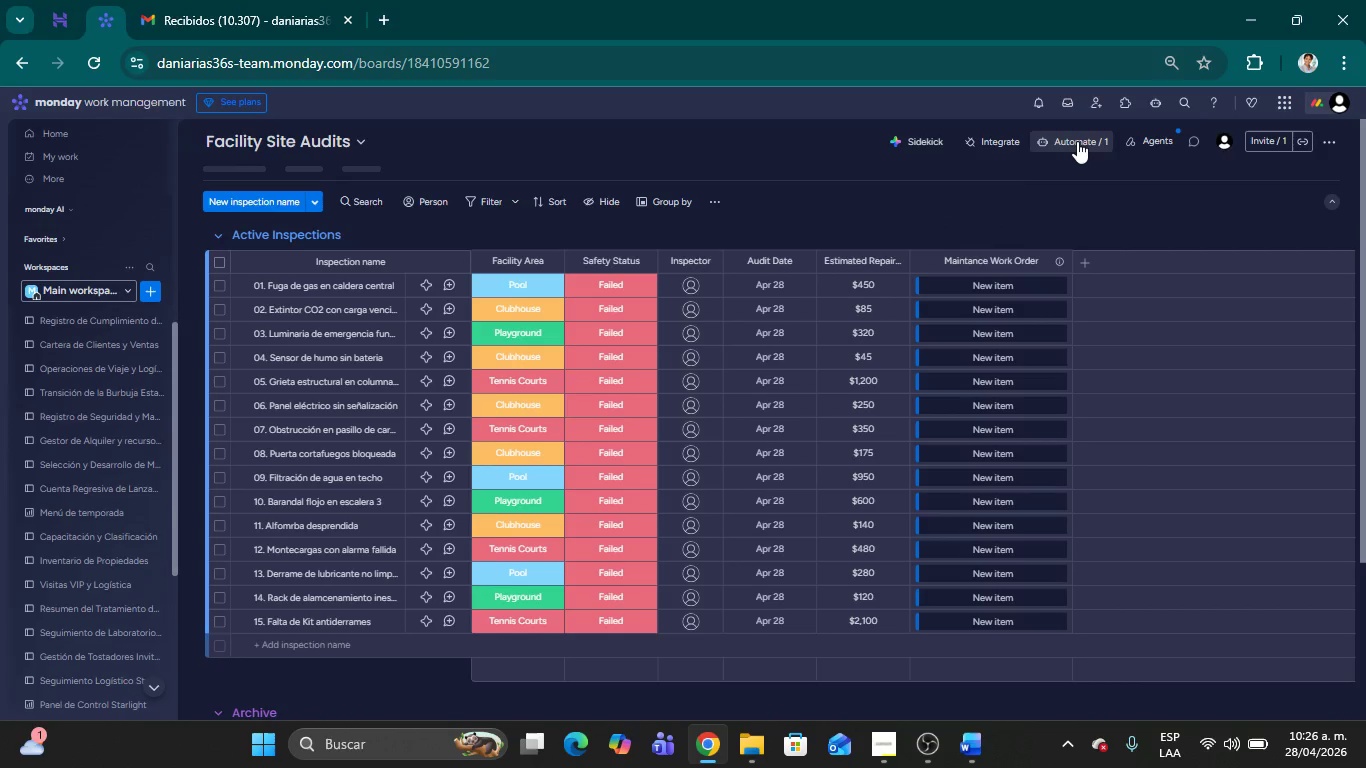 
wait(23.06)
 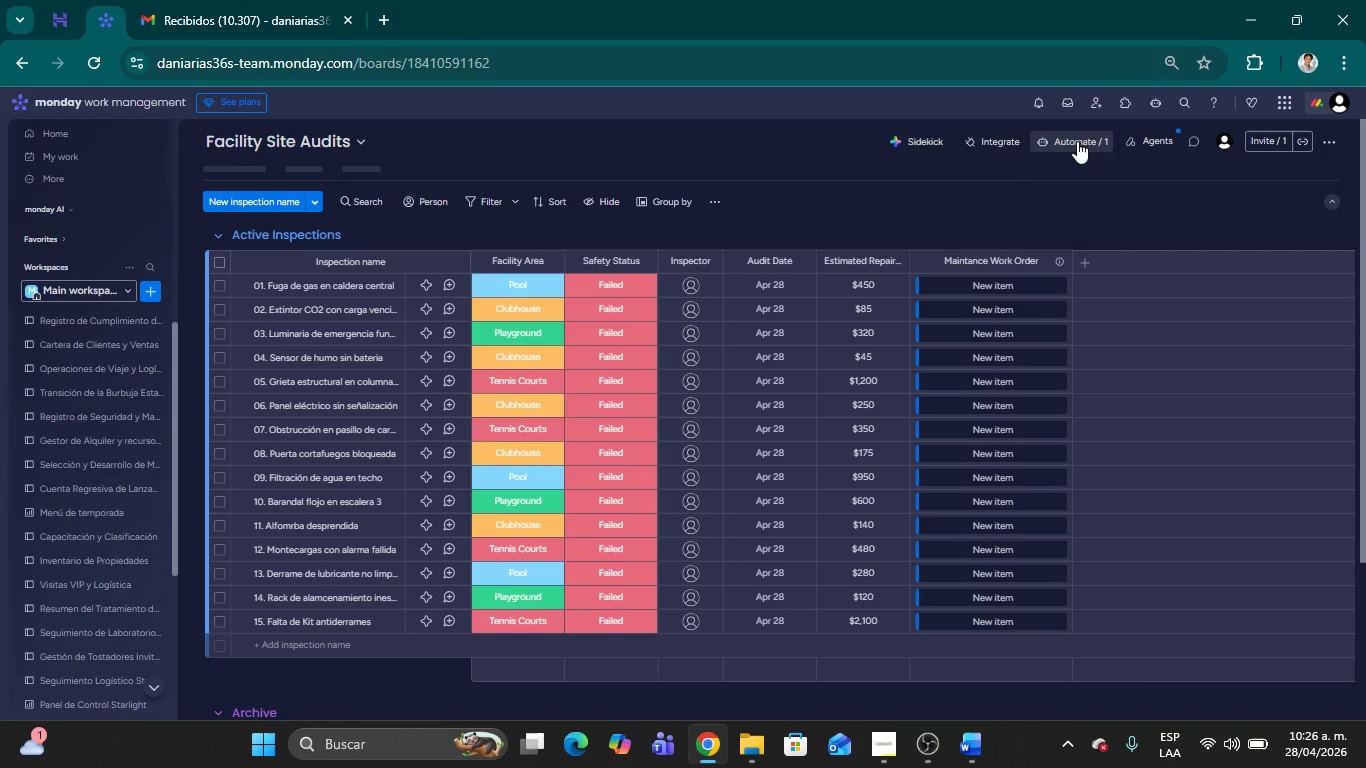 
left_click_drag(start_coordinate=[1364, 209], to_coordinate=[1365, 313])
 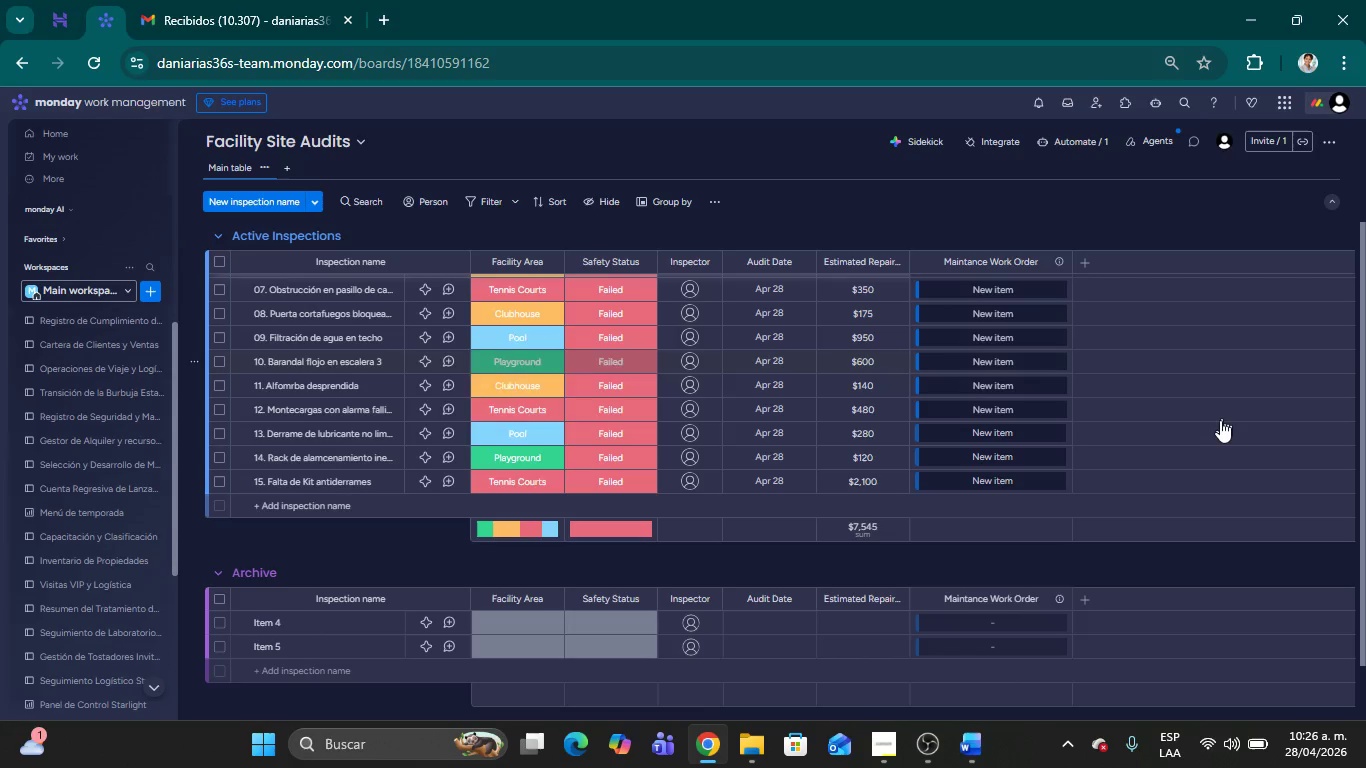 
scroll: coordinate [1219, 418], scroll_direction: up, amount: 6.0
 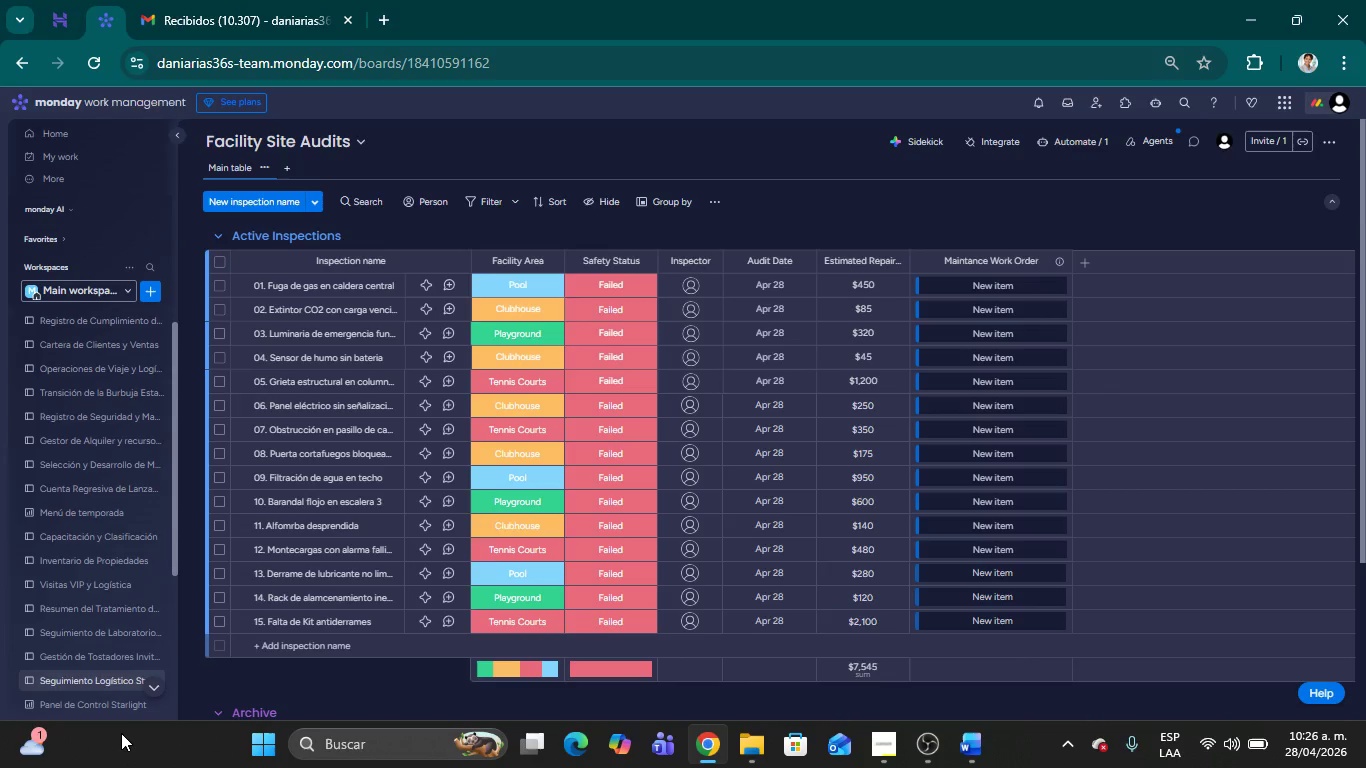 
scroll: coordinate [93, 647], scroll_direction: down, amount: 11.0
 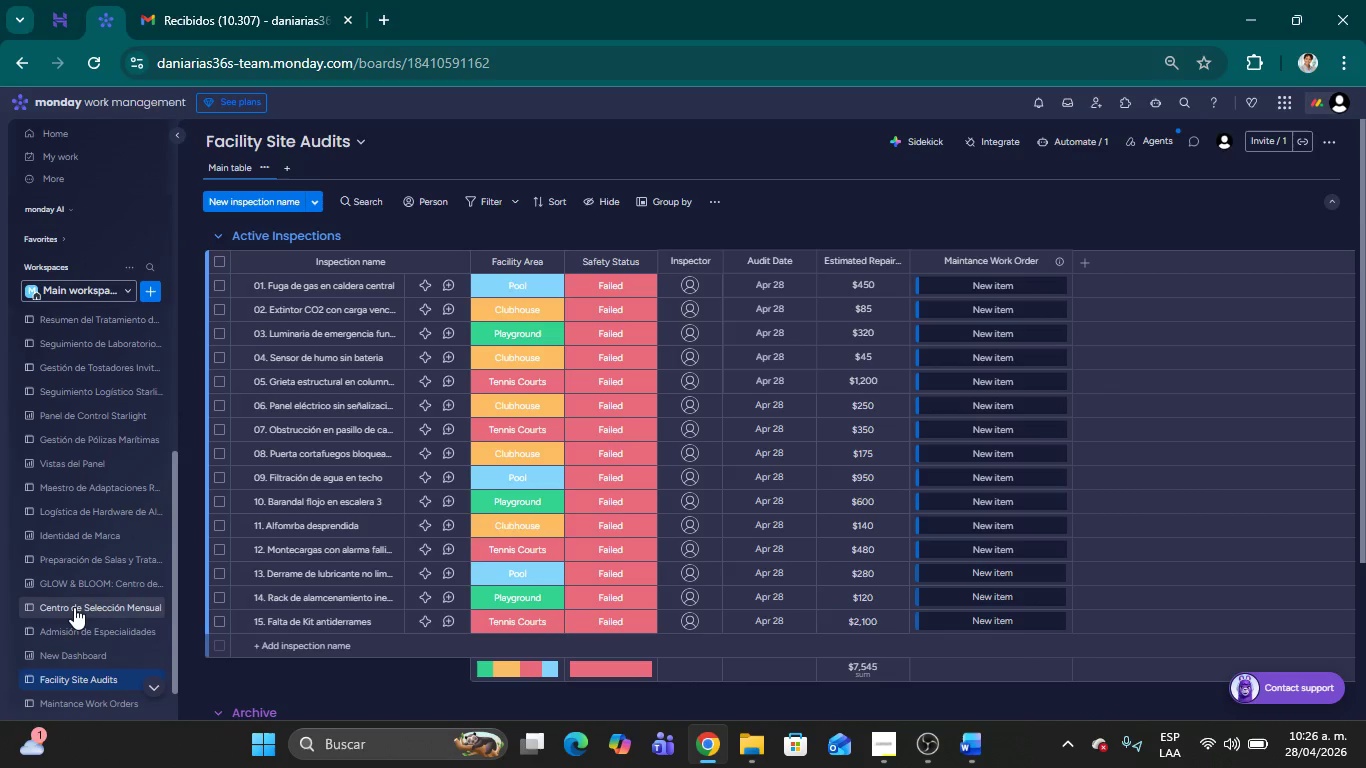 
left_click([74, 607])
 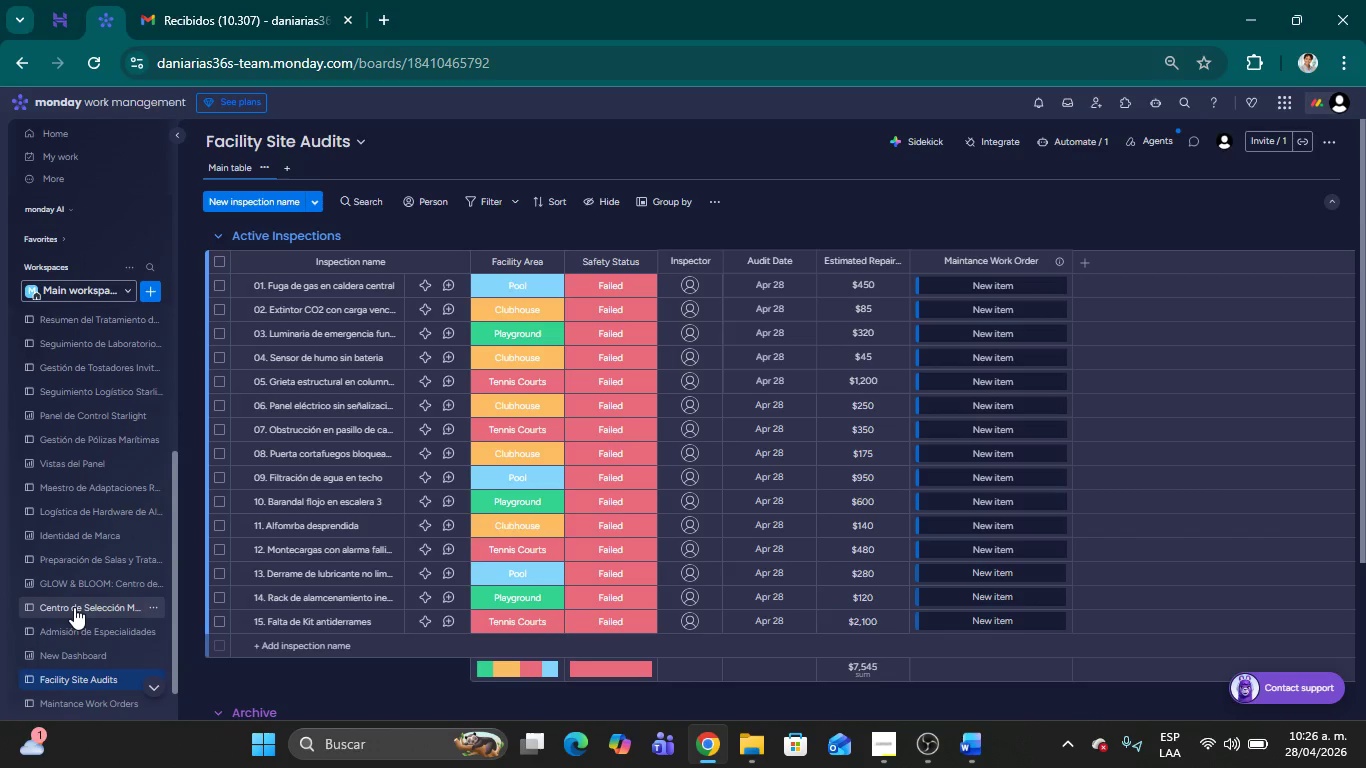 
scroll: coordinate [74, 607], scroll_direction: down, amount: 7.0
 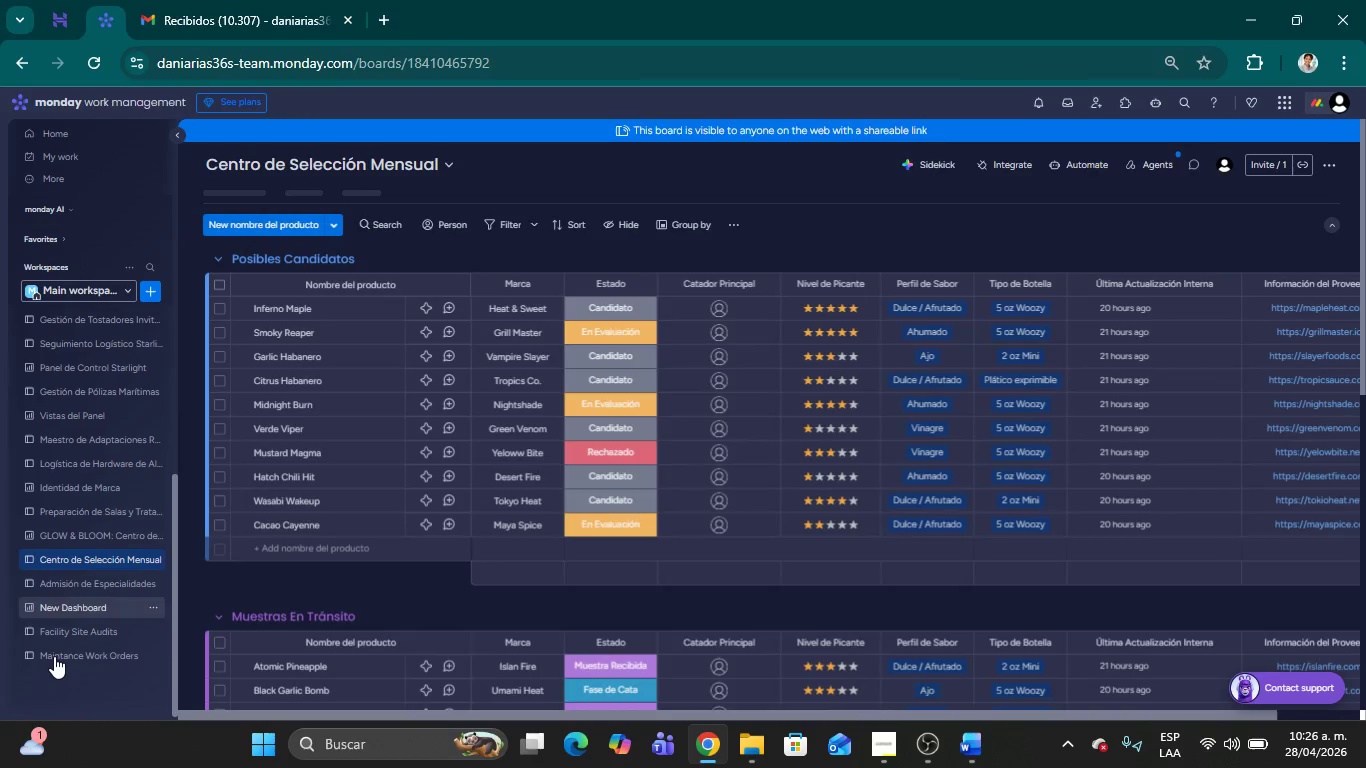 
left_click([54, 655])
 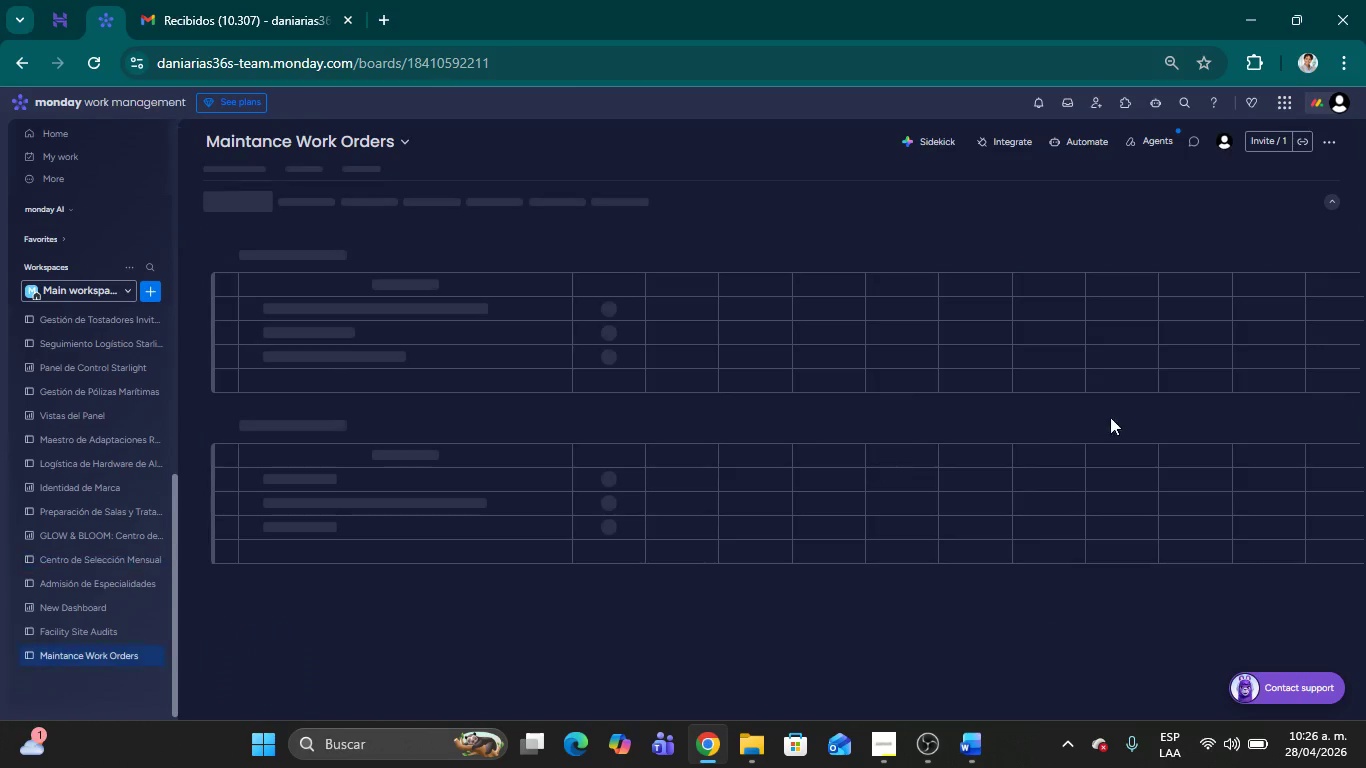 
mouse_move([1192, 444])
 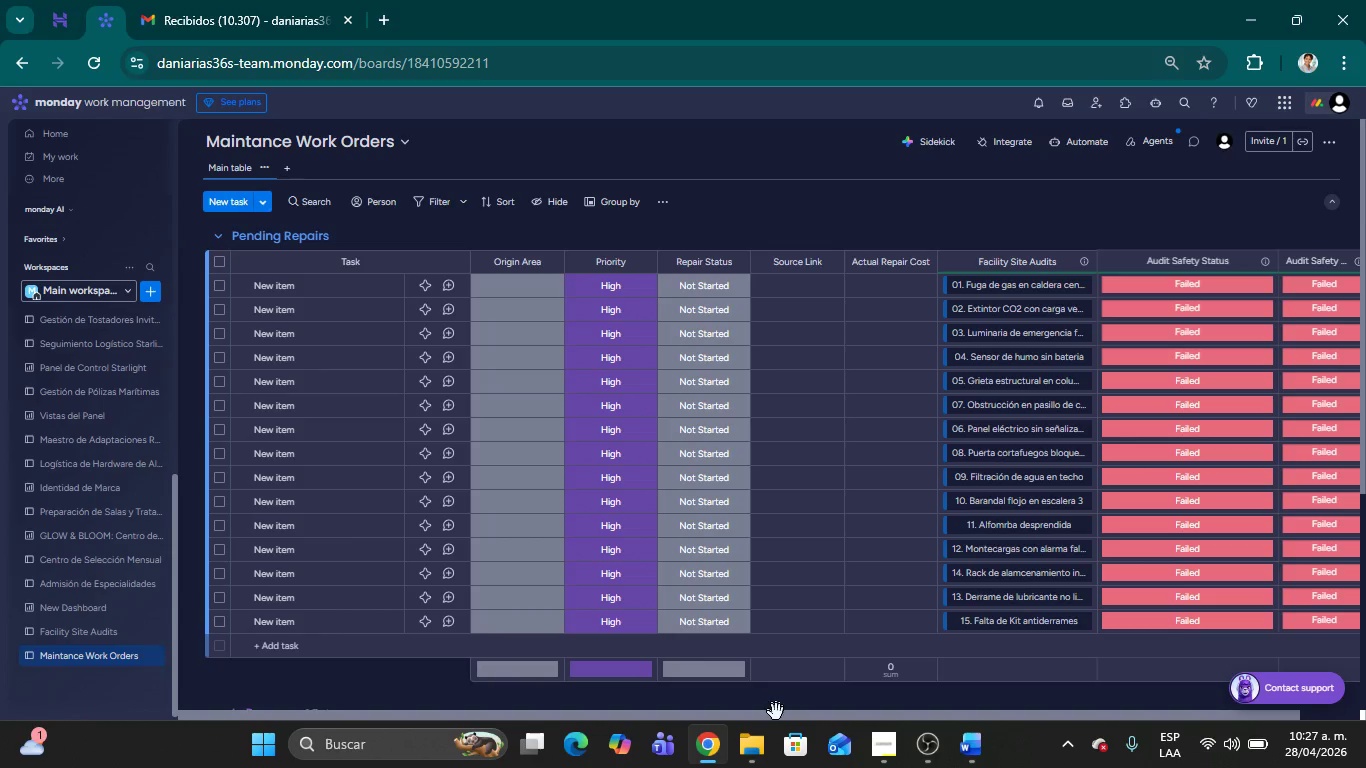 
left_click_drag(start_coordinate=[777, 715], to_coordinate=[965, 722])
 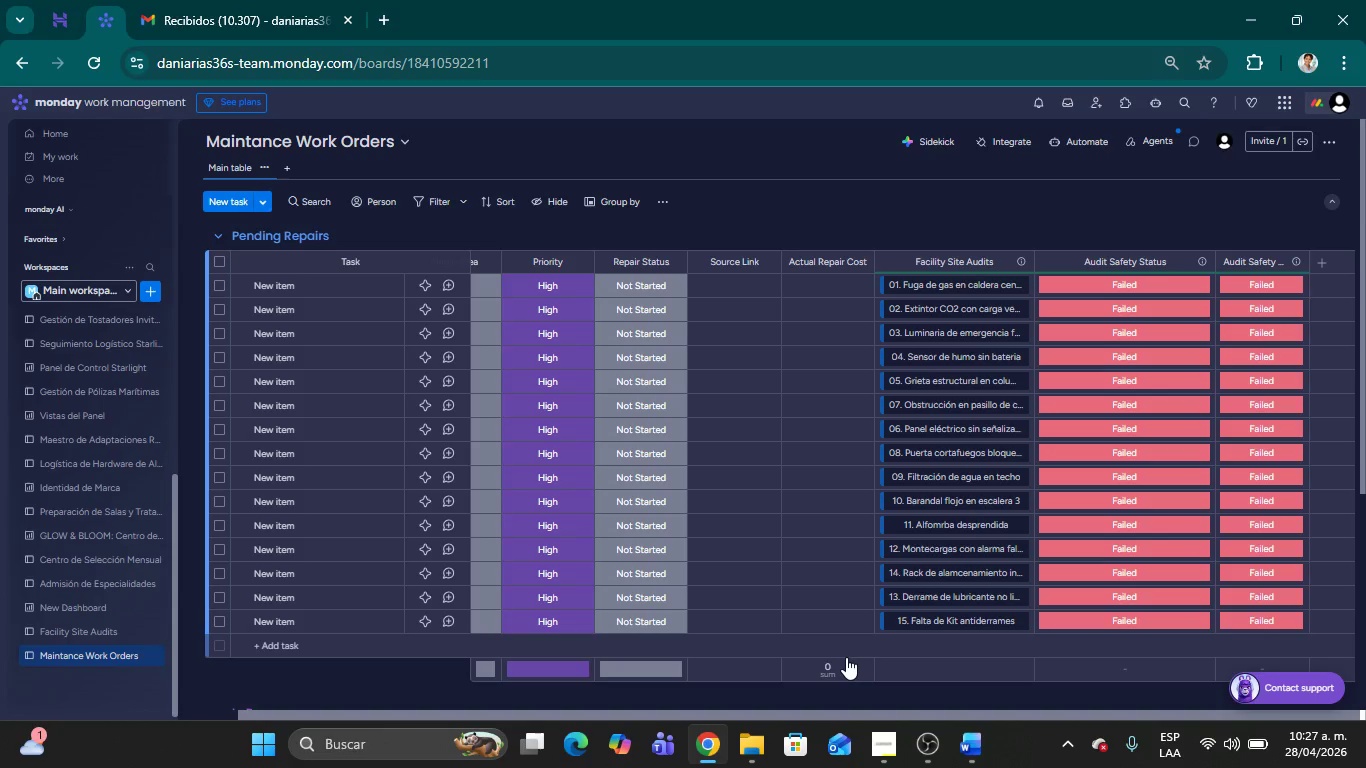 
wait(21.69)
 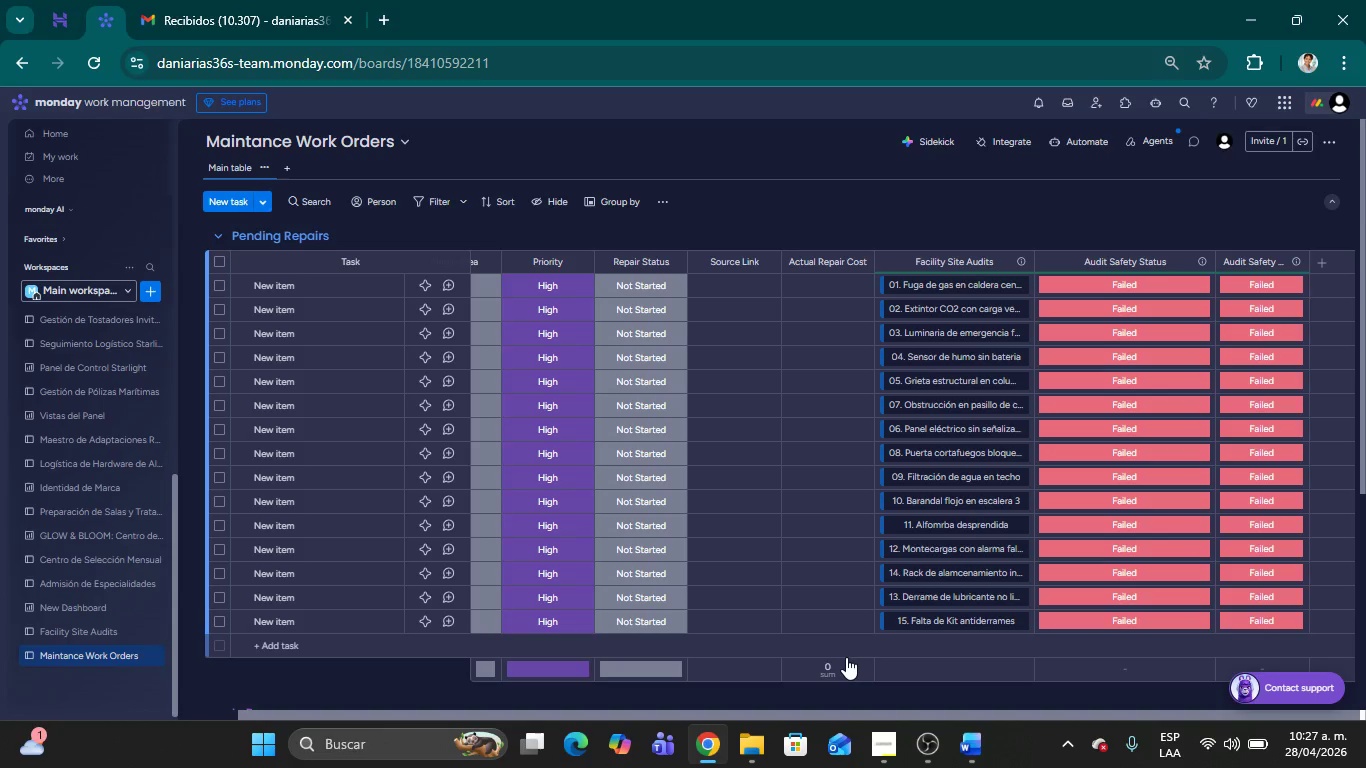 
left_click([77, 632])
 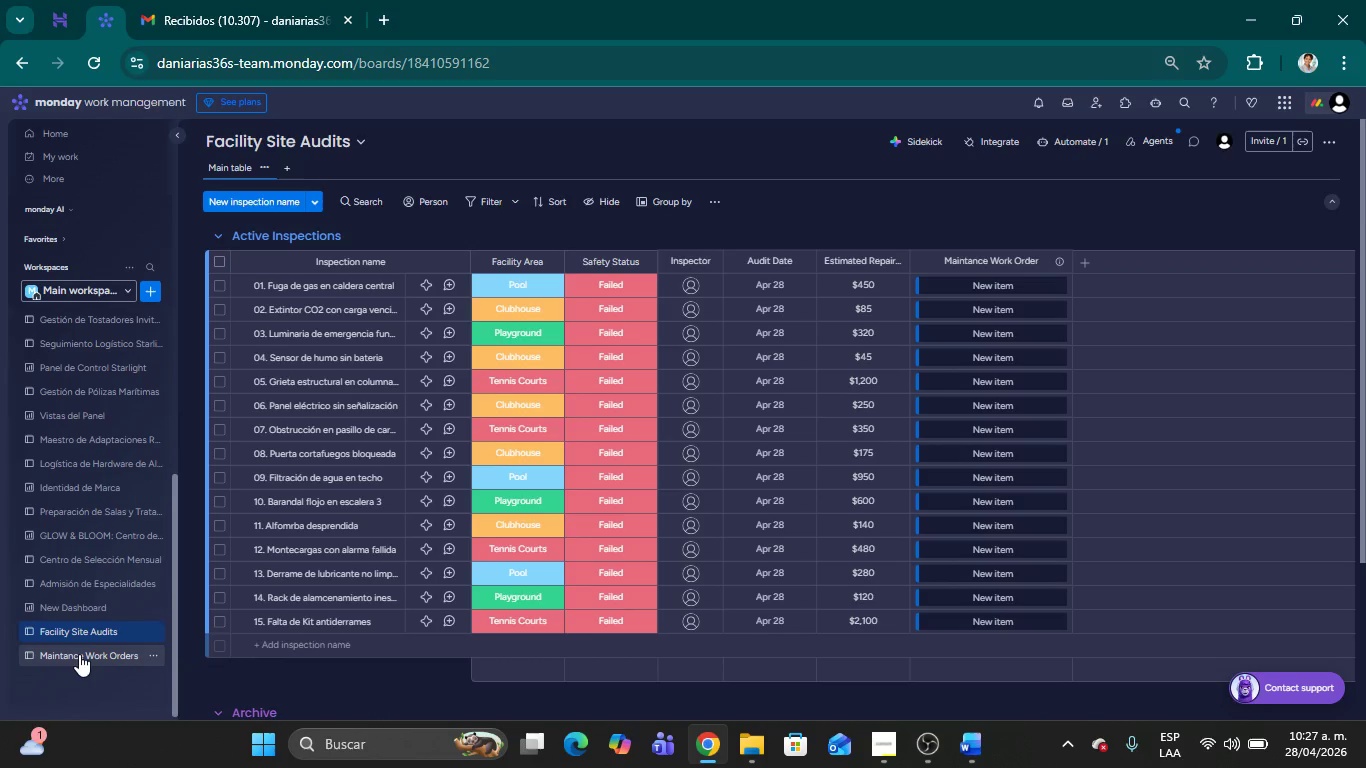 
left_click([78, 657])
 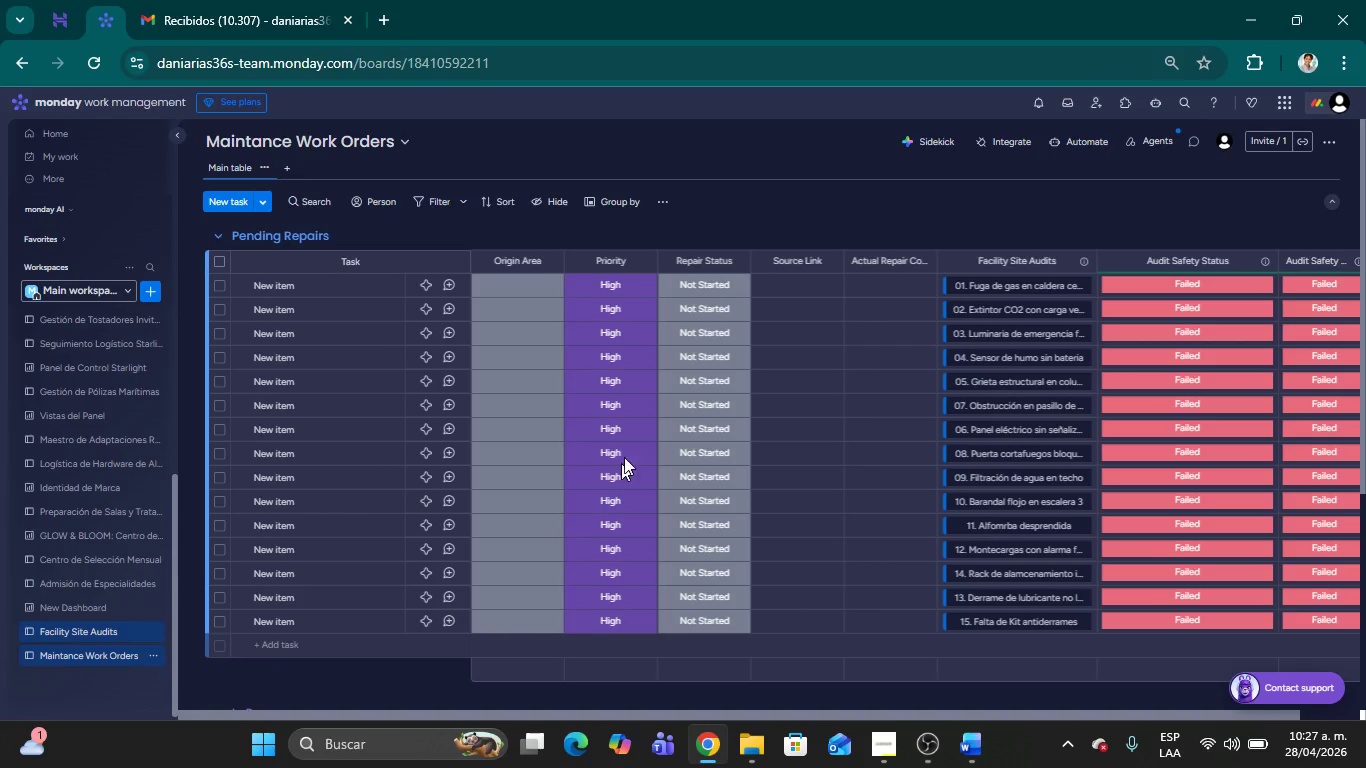 
left_click([824, 189])
 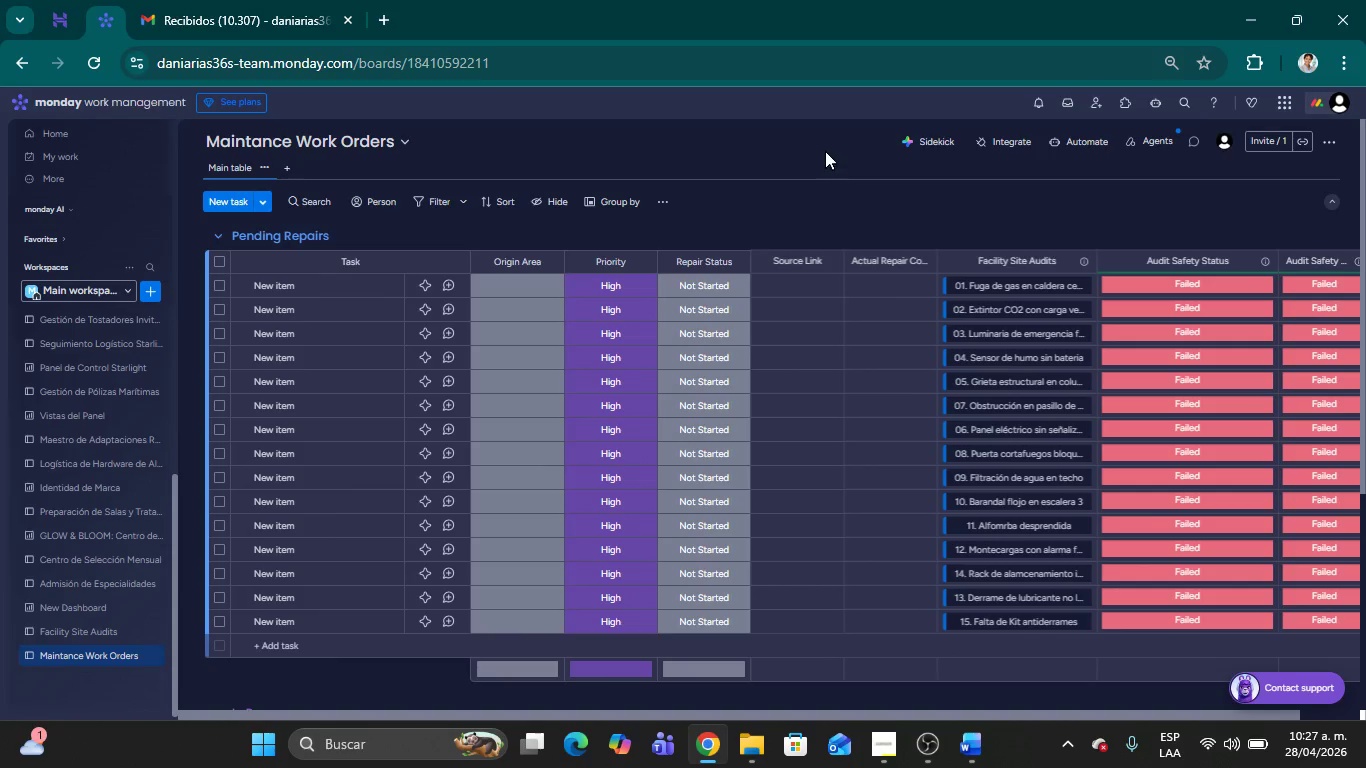 
scroll: coordinate [845, 385], scroll_direction: up, amount: 6.0
 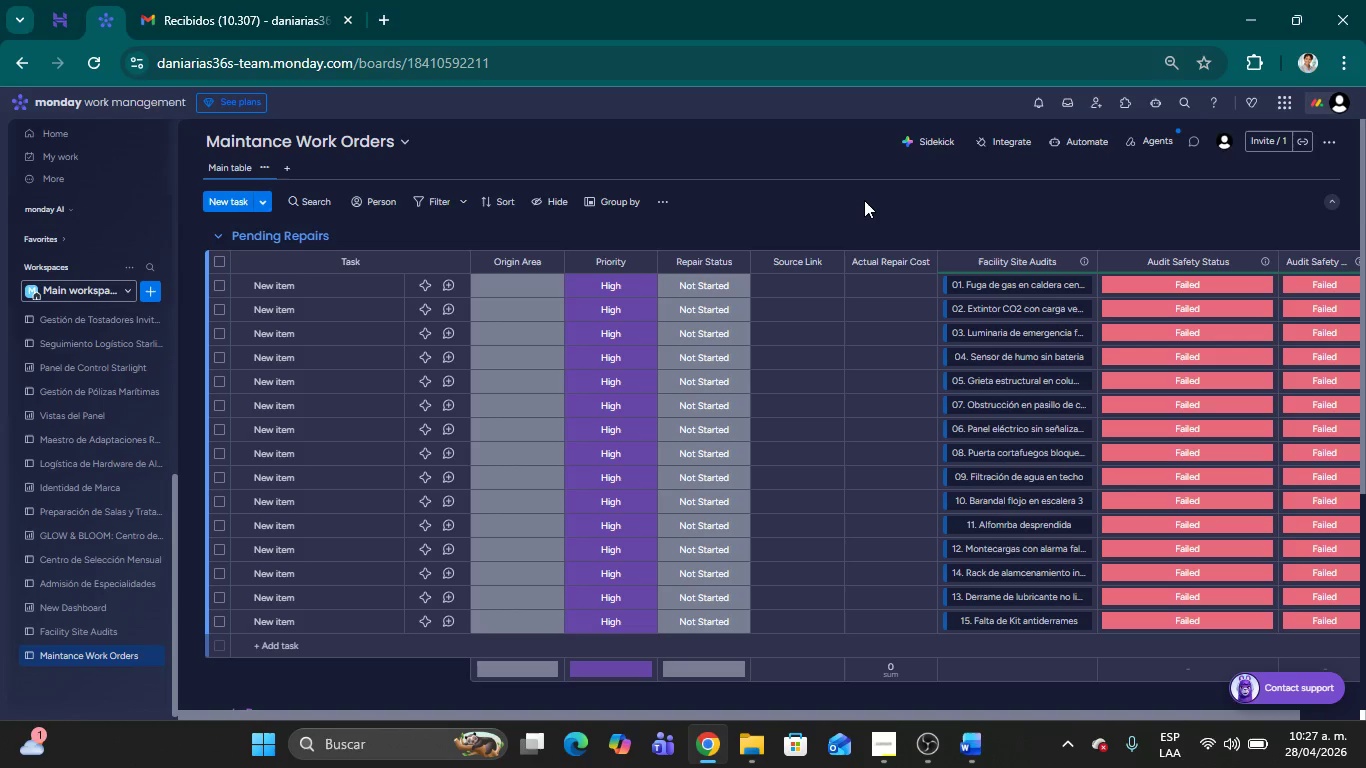 
wait(7.5)
 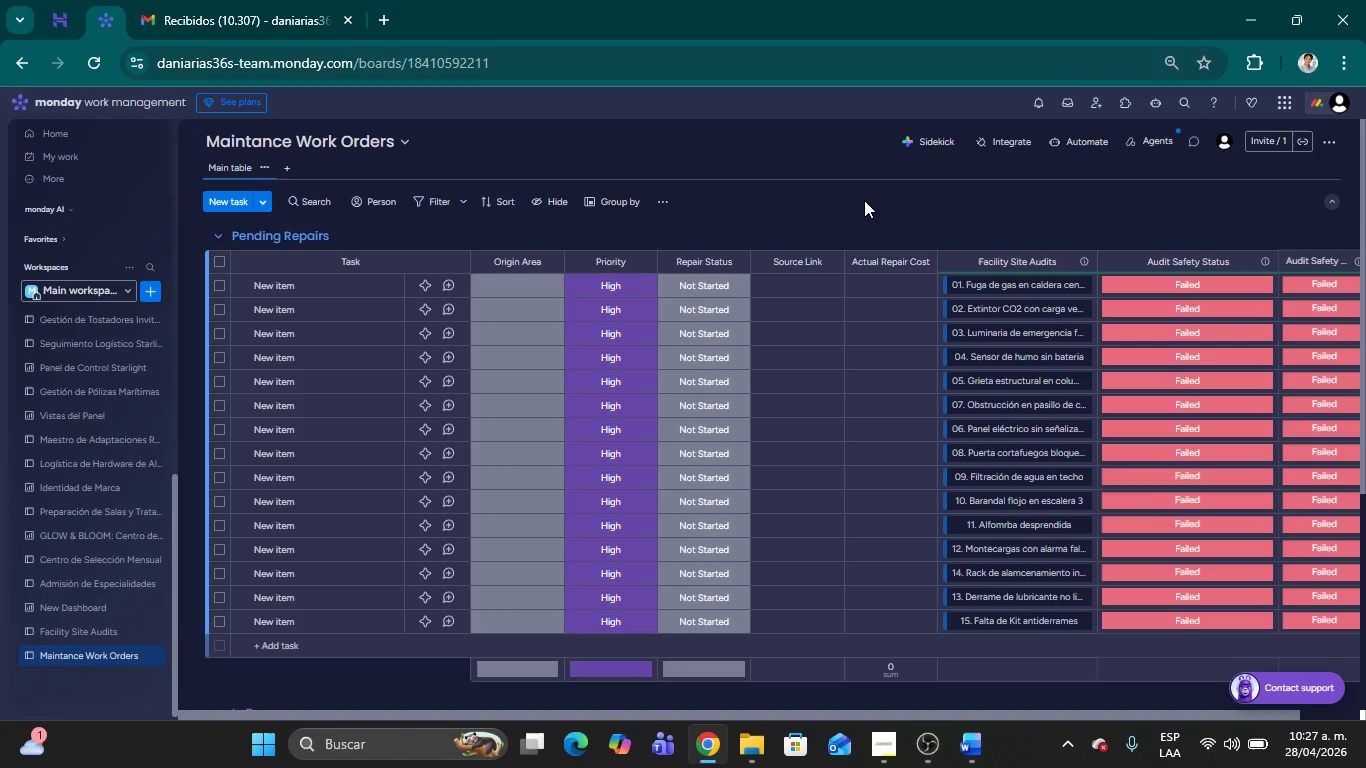 
scroll: coordinate [808, 451], scroll_direction: up, amount: 9.0
 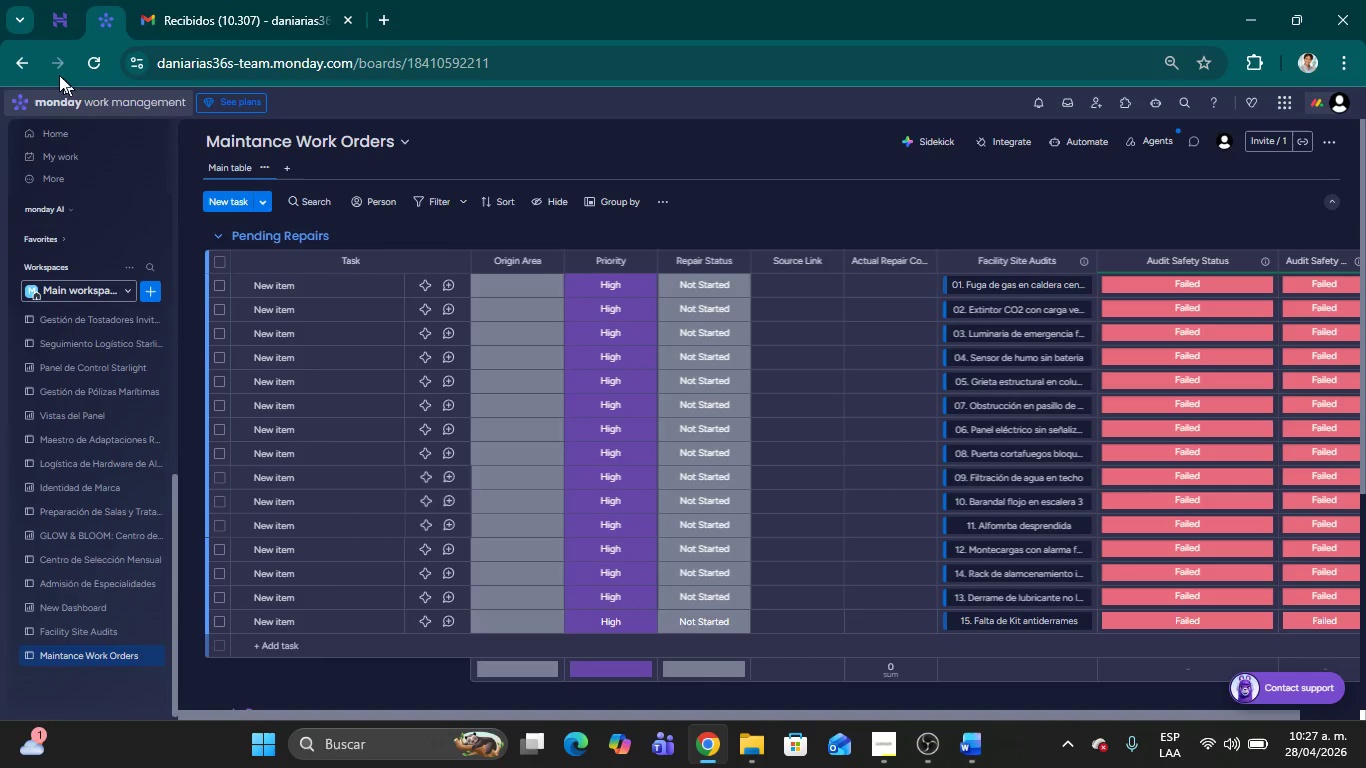 
left_click([91, 68])
 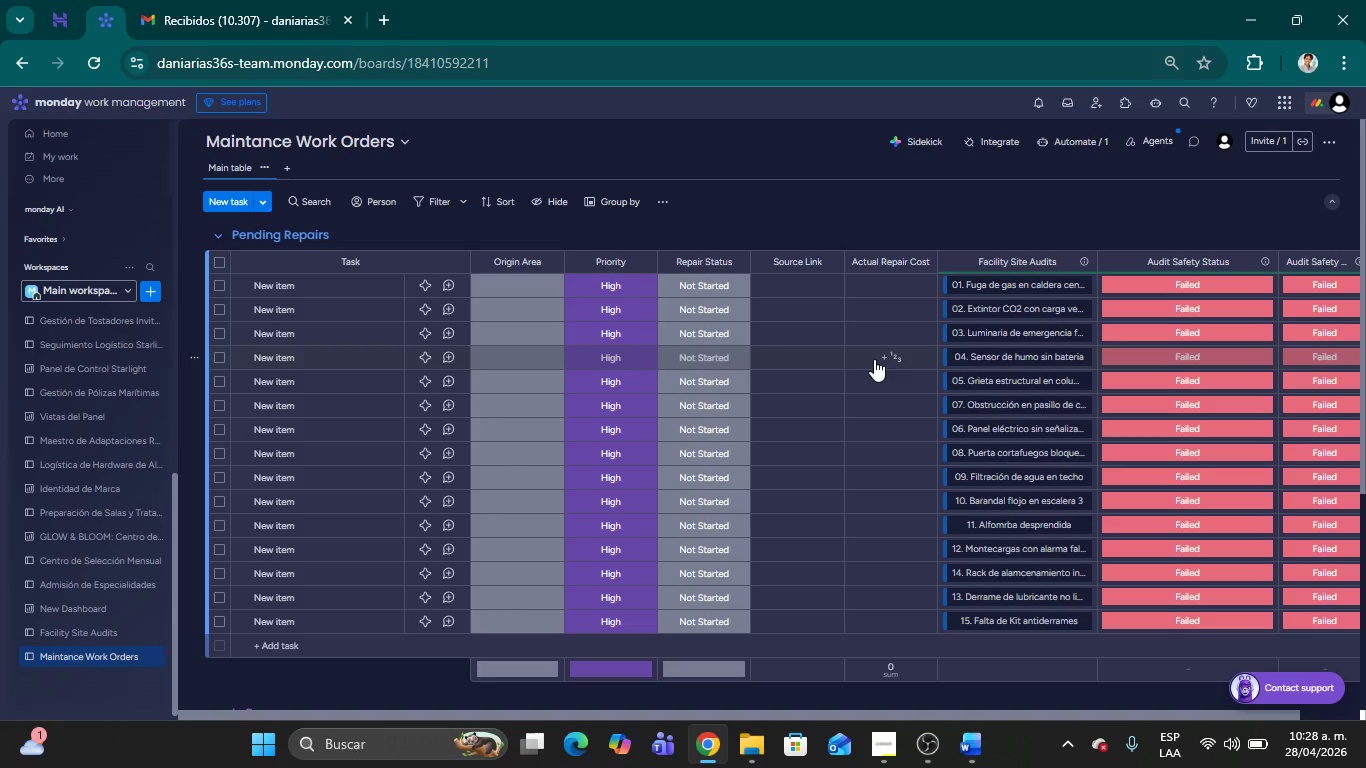 
wait(50.53)
 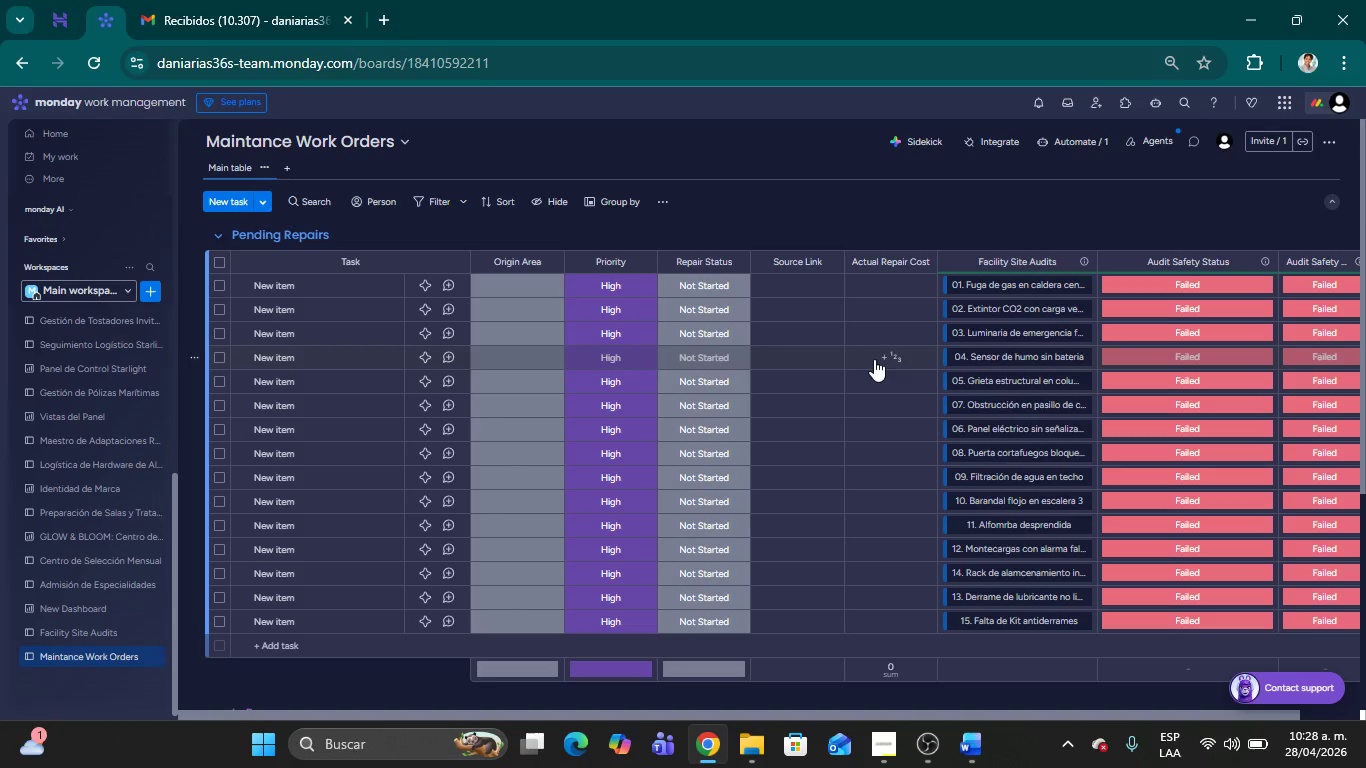 
left_click_drag(start_coordinate=[759, 711], to_coordinate=[938, 720])
 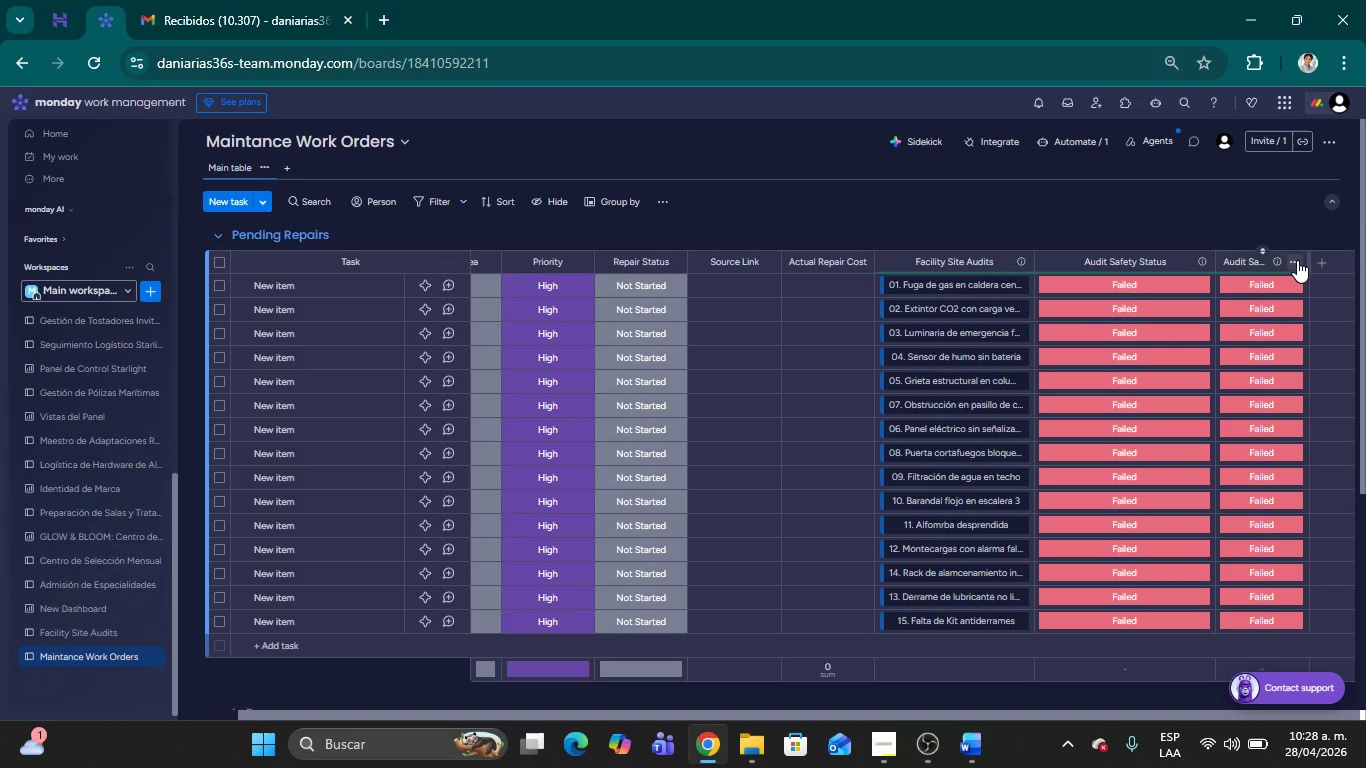 
left_click([1297, 260])
 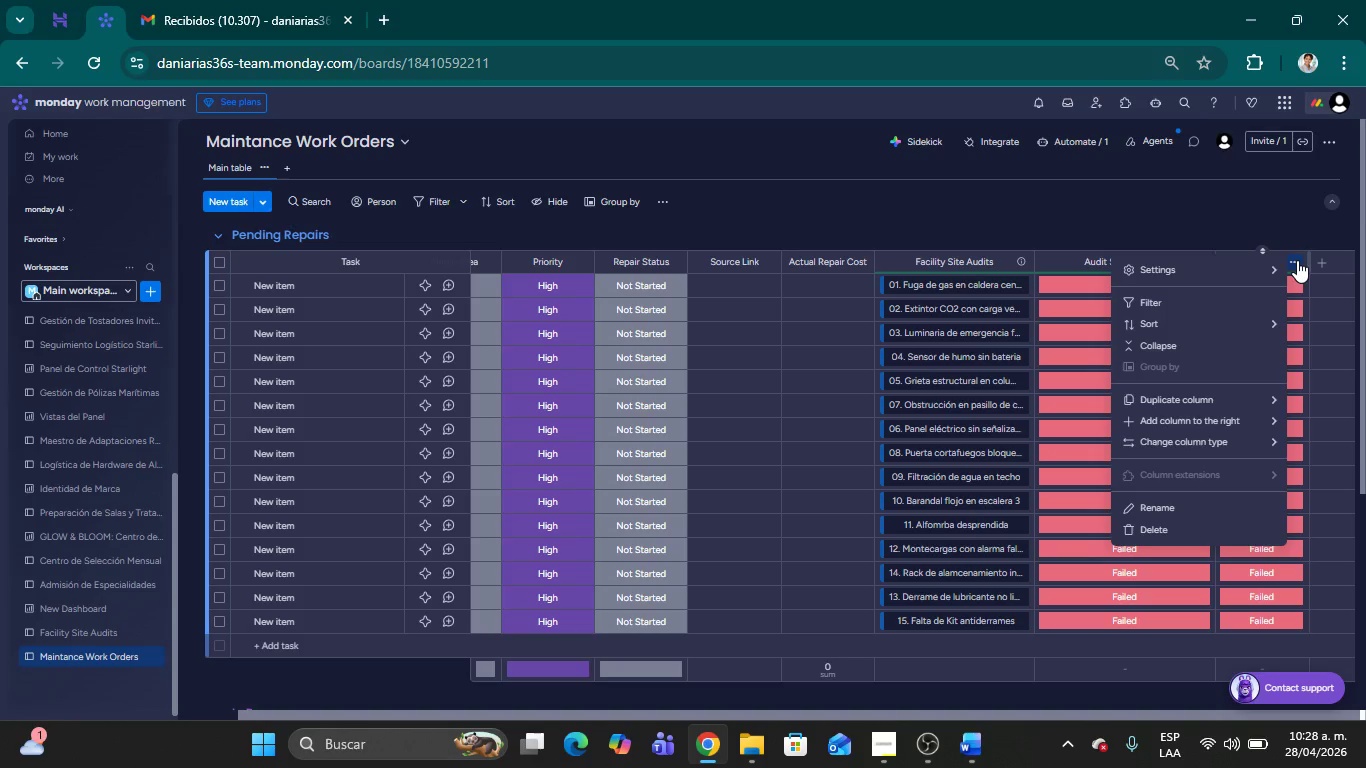 
wait(7.41)
 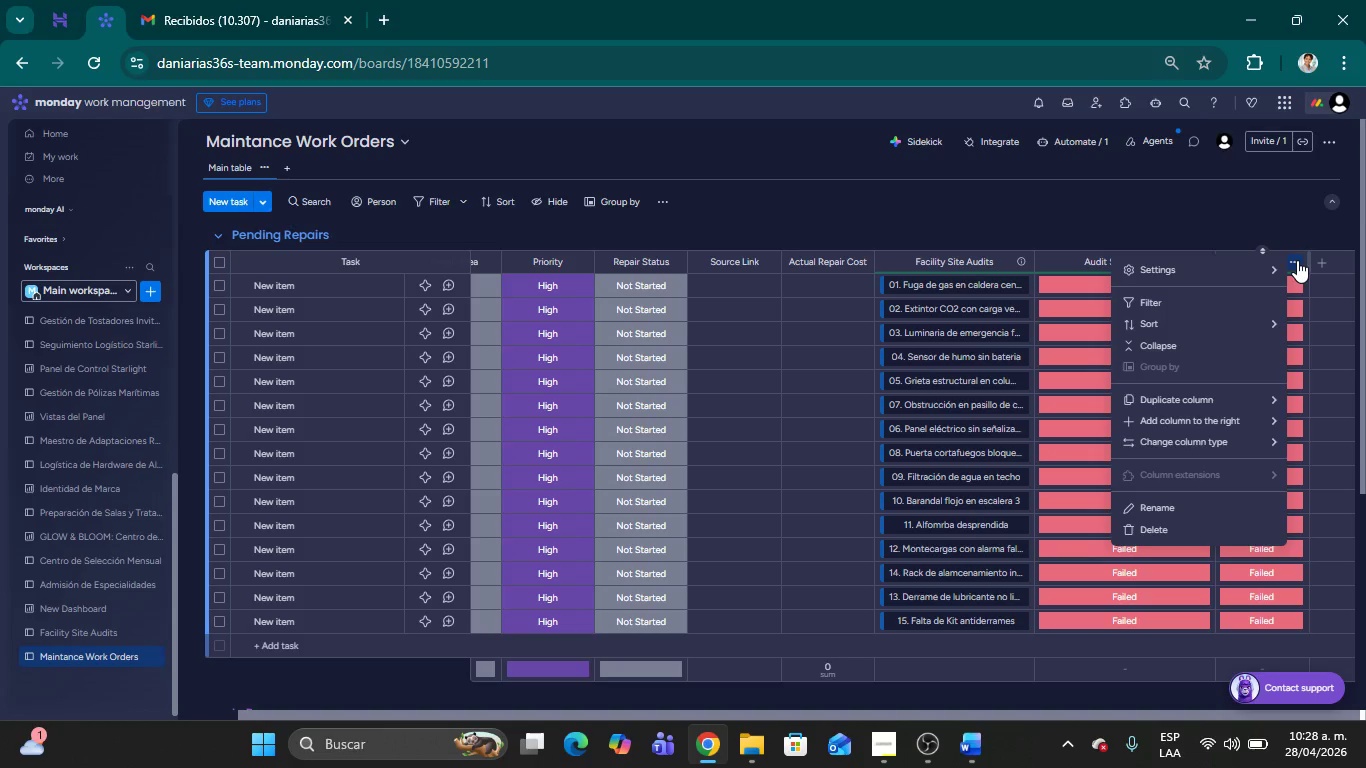 
left_click([1175, 531])
 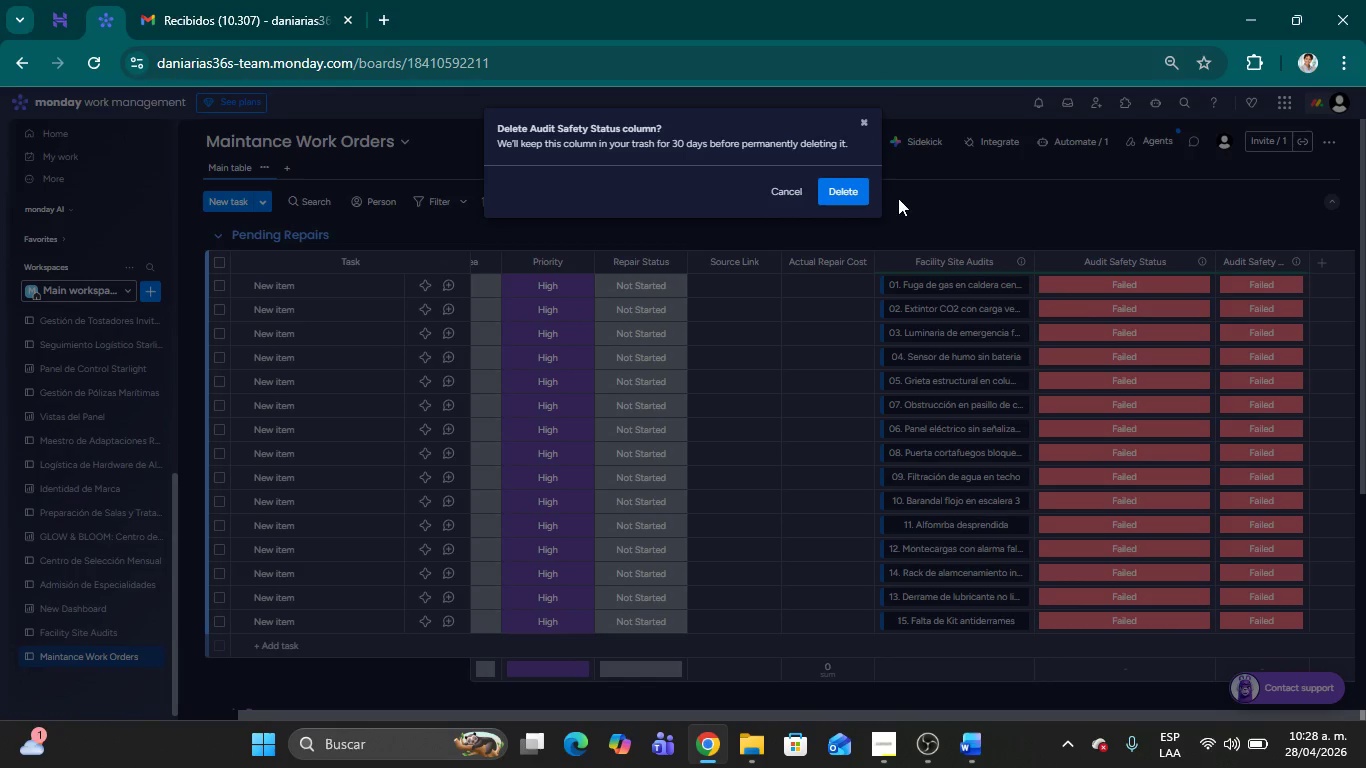 
left_click([856, 190])
 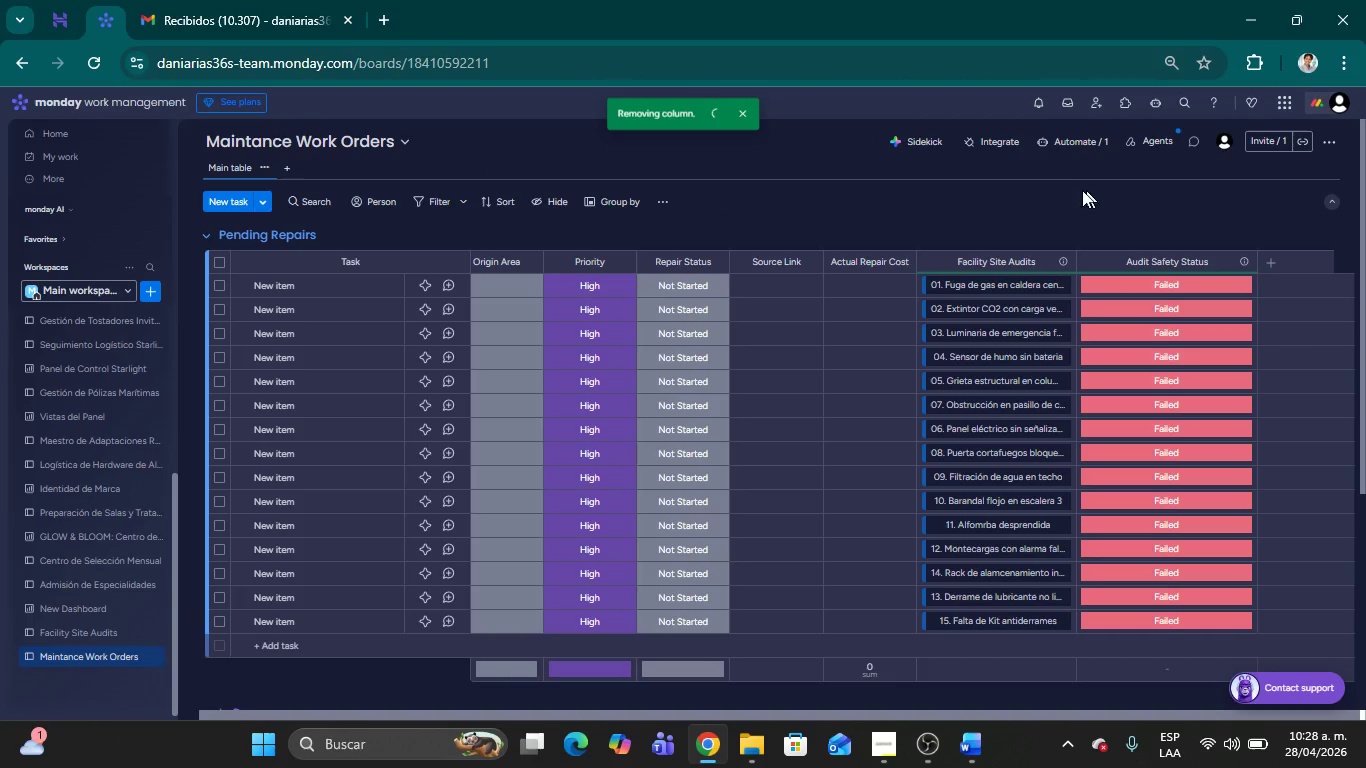 
left_click([1054, 191])
 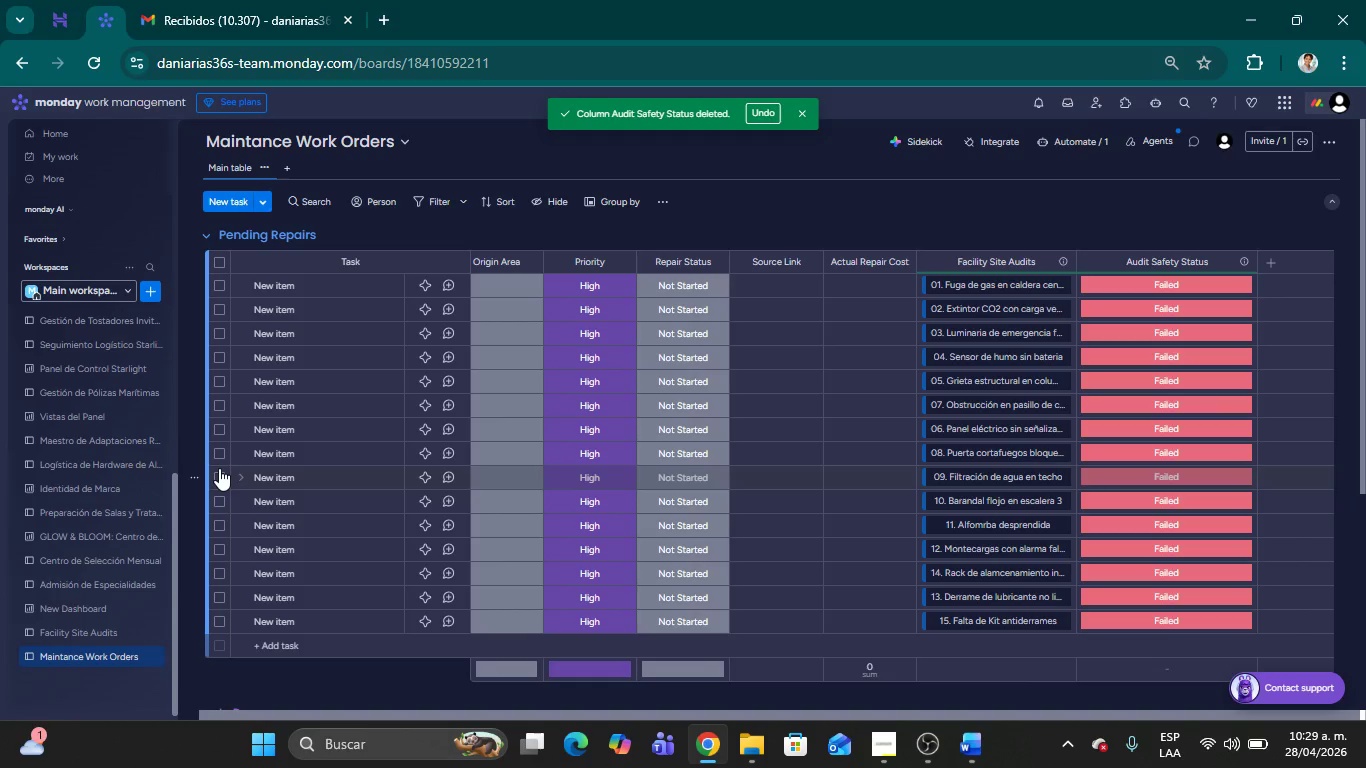 
wait(9.91)
 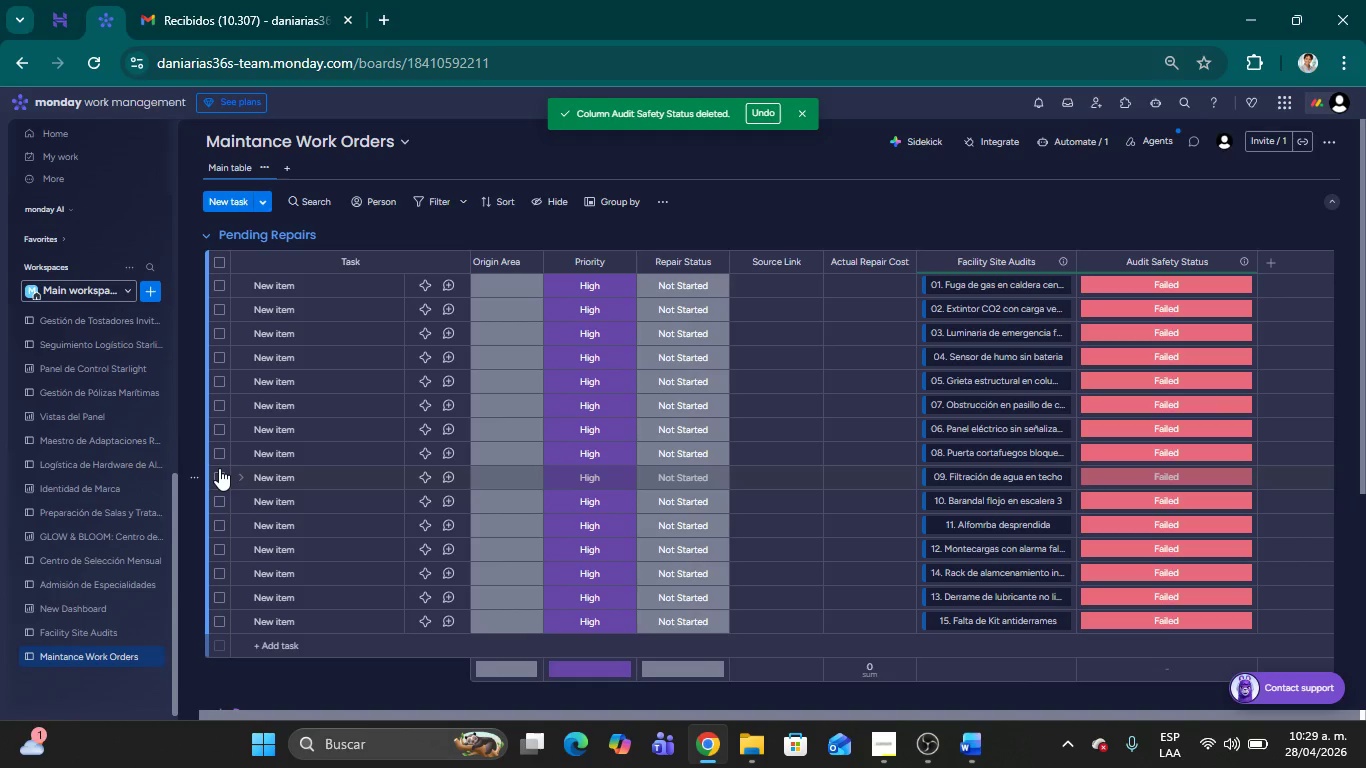 
left_click([1060, 177])
 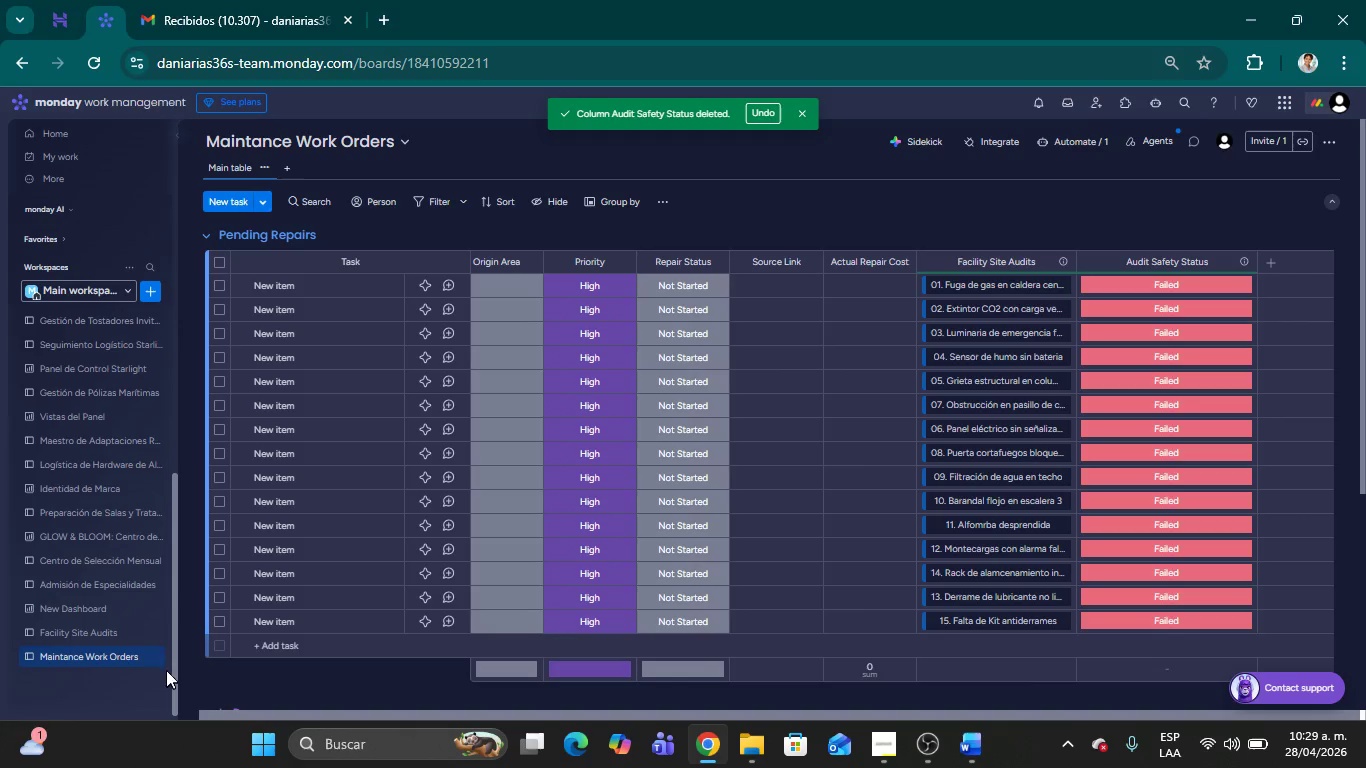 
left_click([109, 635])
 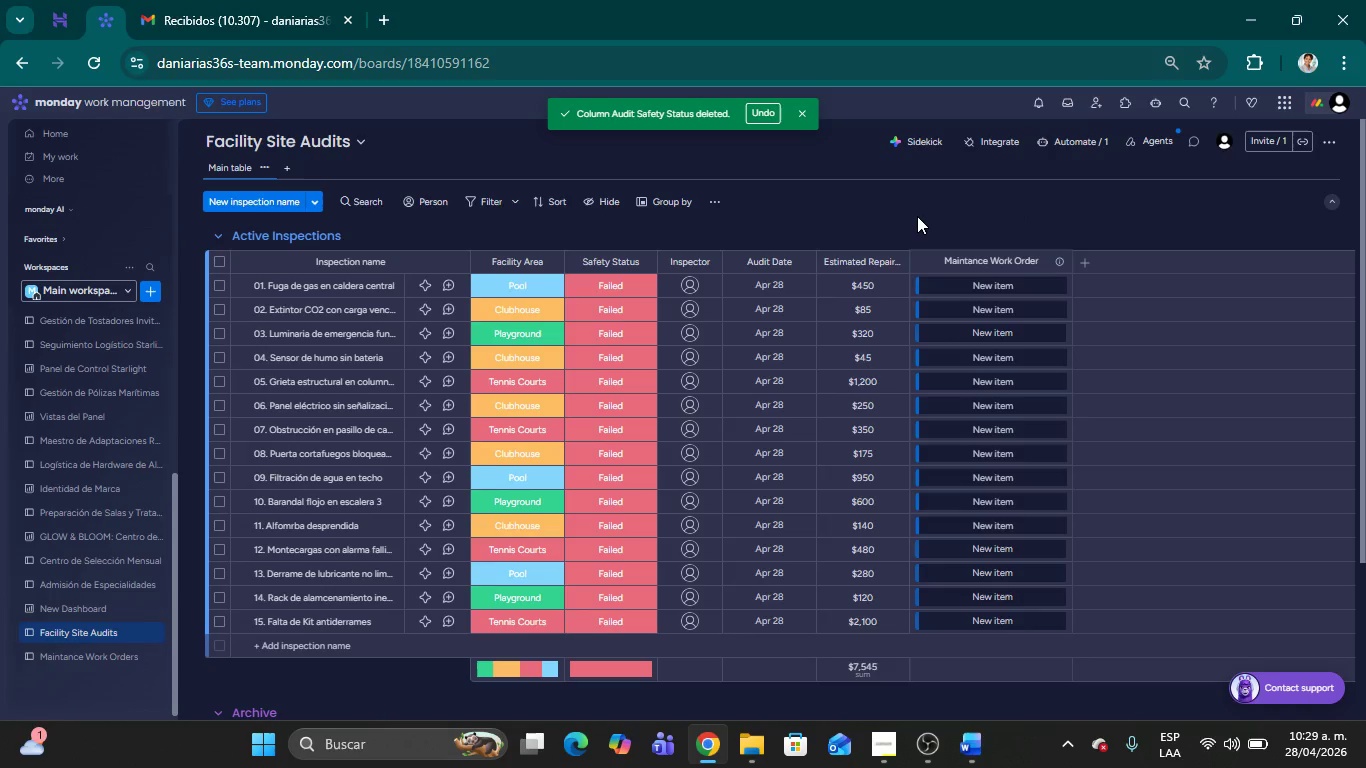 
wait(12.24)
 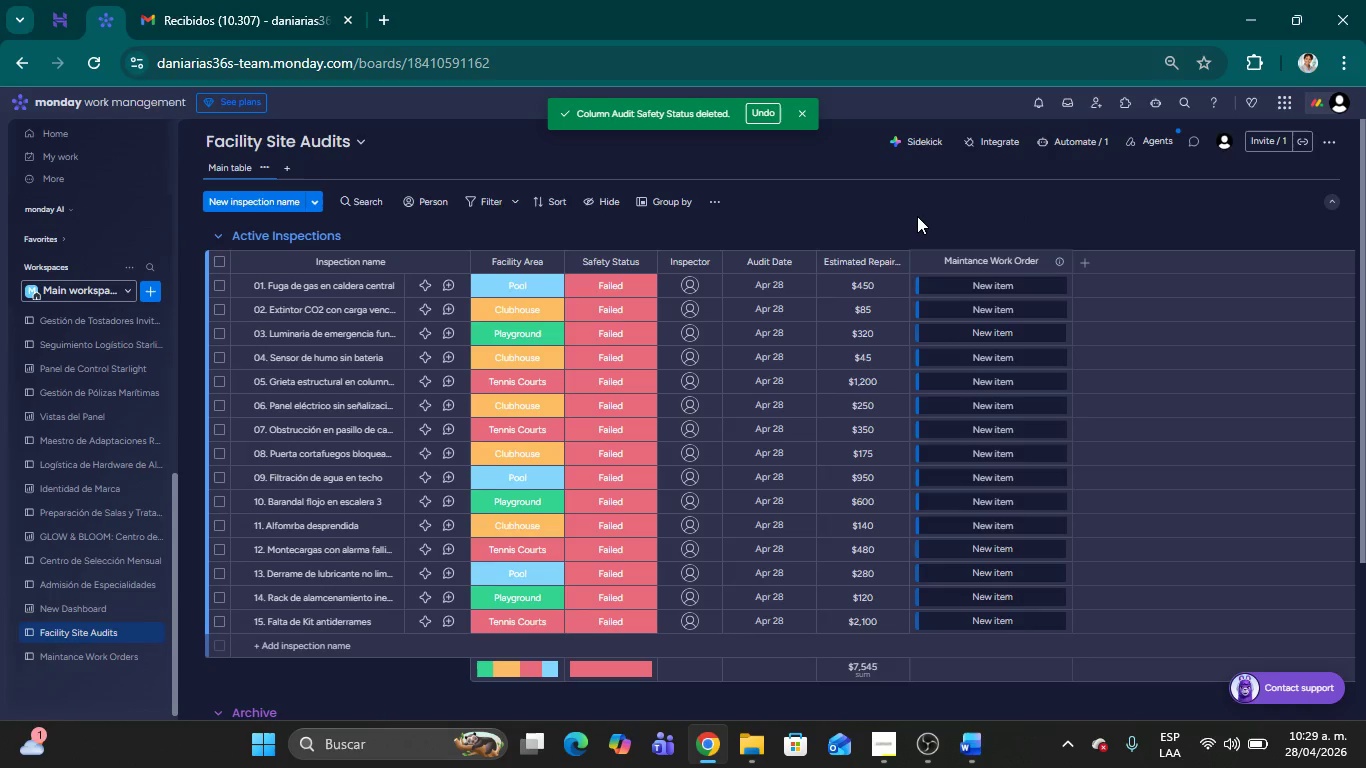 
left_click([1080, 142])
 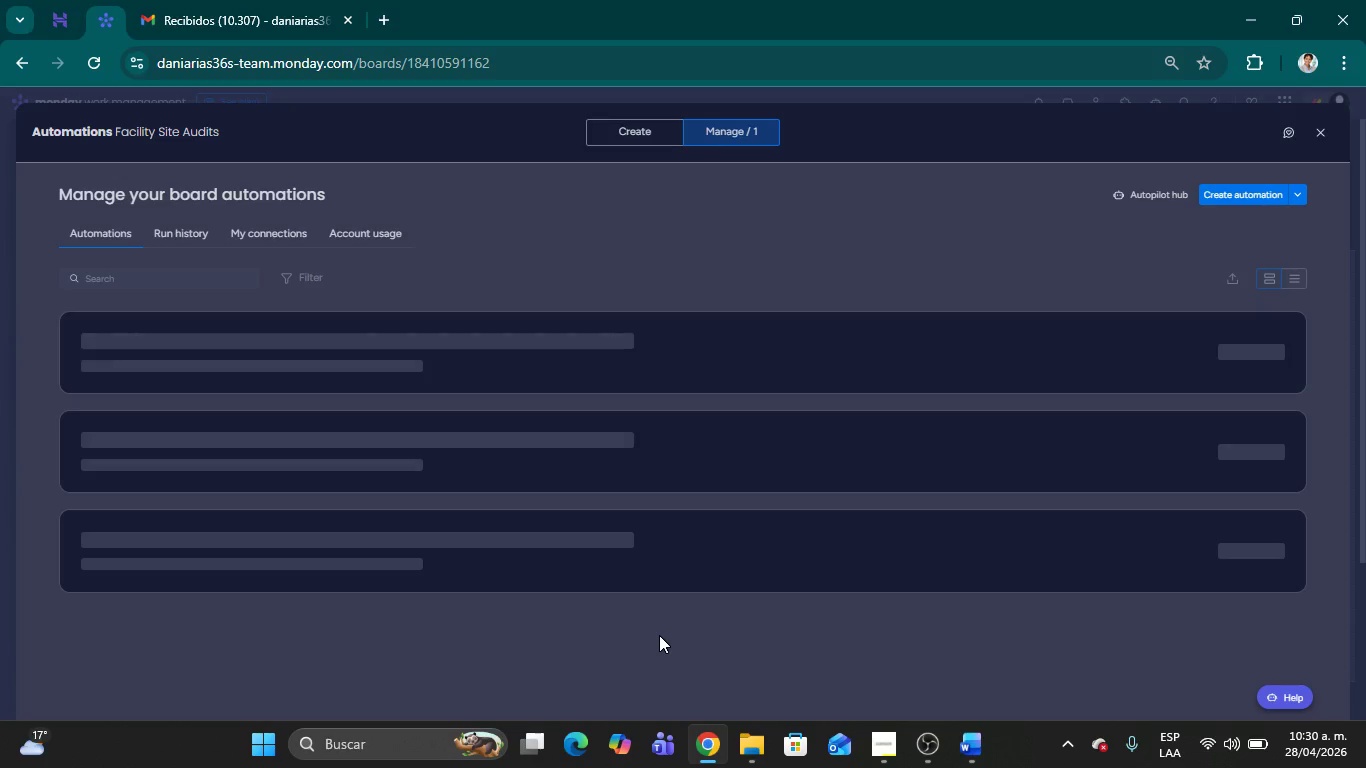 
wait(71.26)
 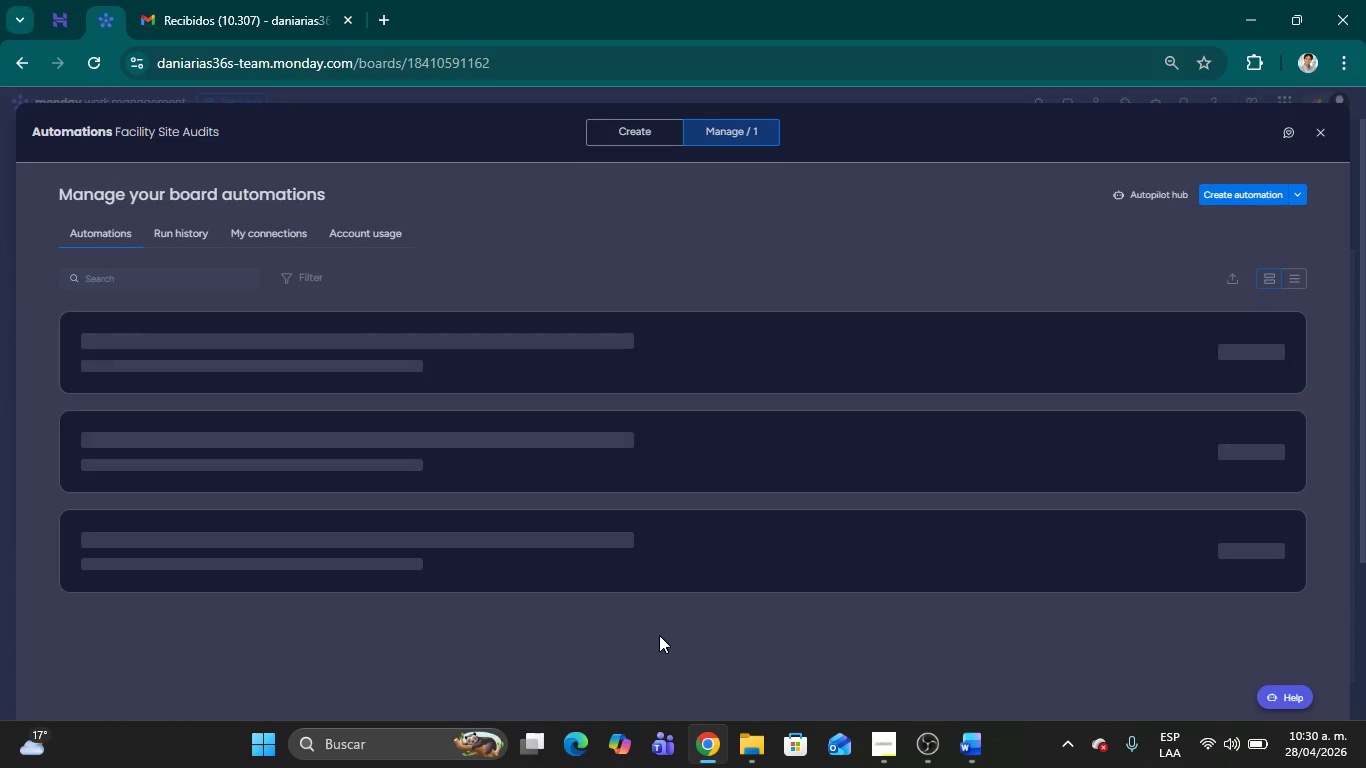 
left_click([617, 224])
 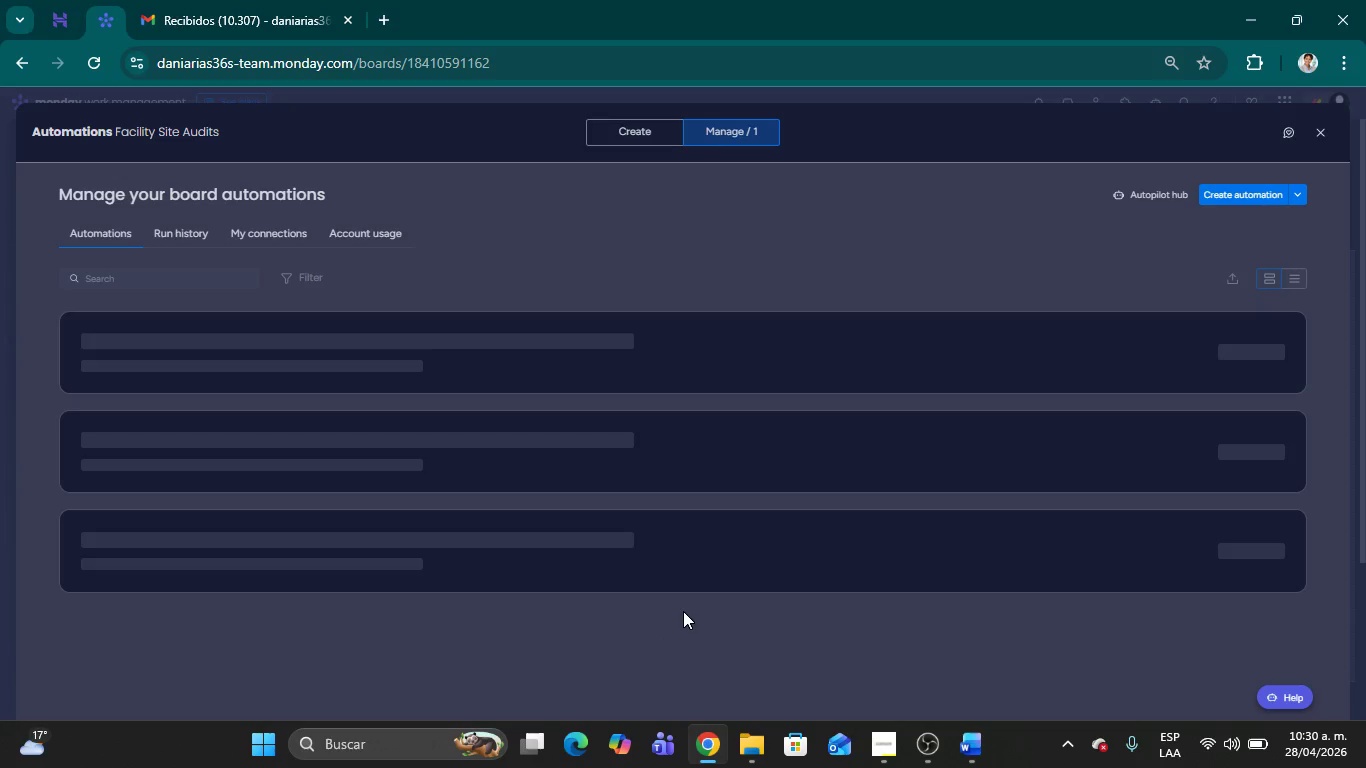 
left_click([683, 611])
 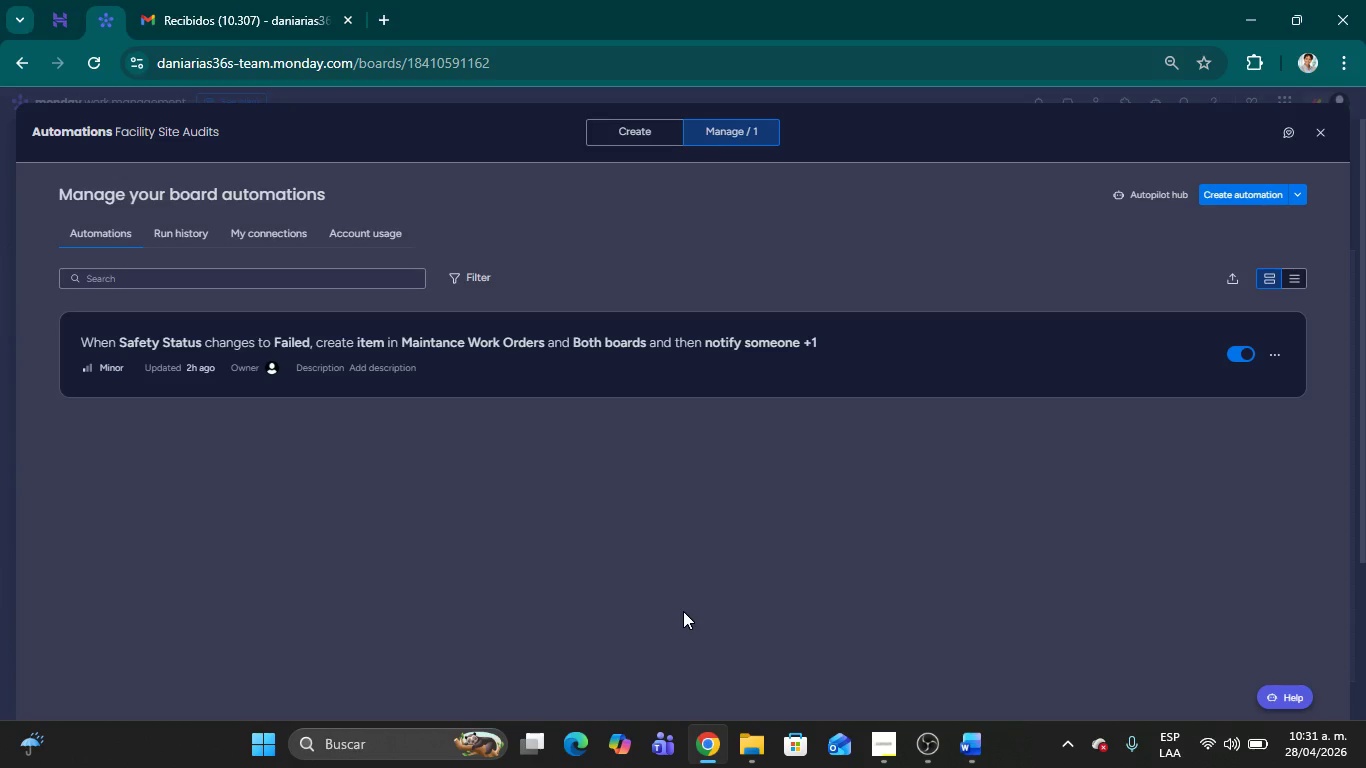 
wait(35.41)
 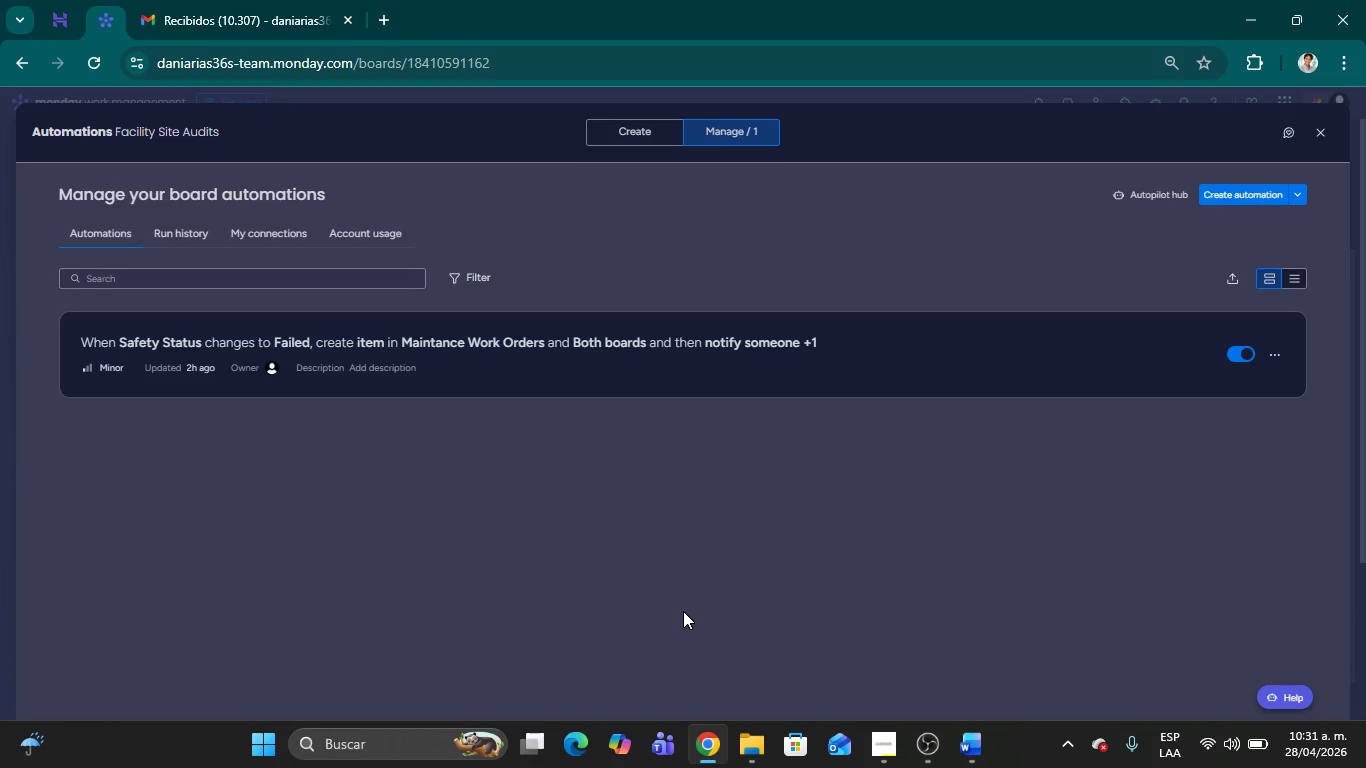 
left_click([592, 510])
 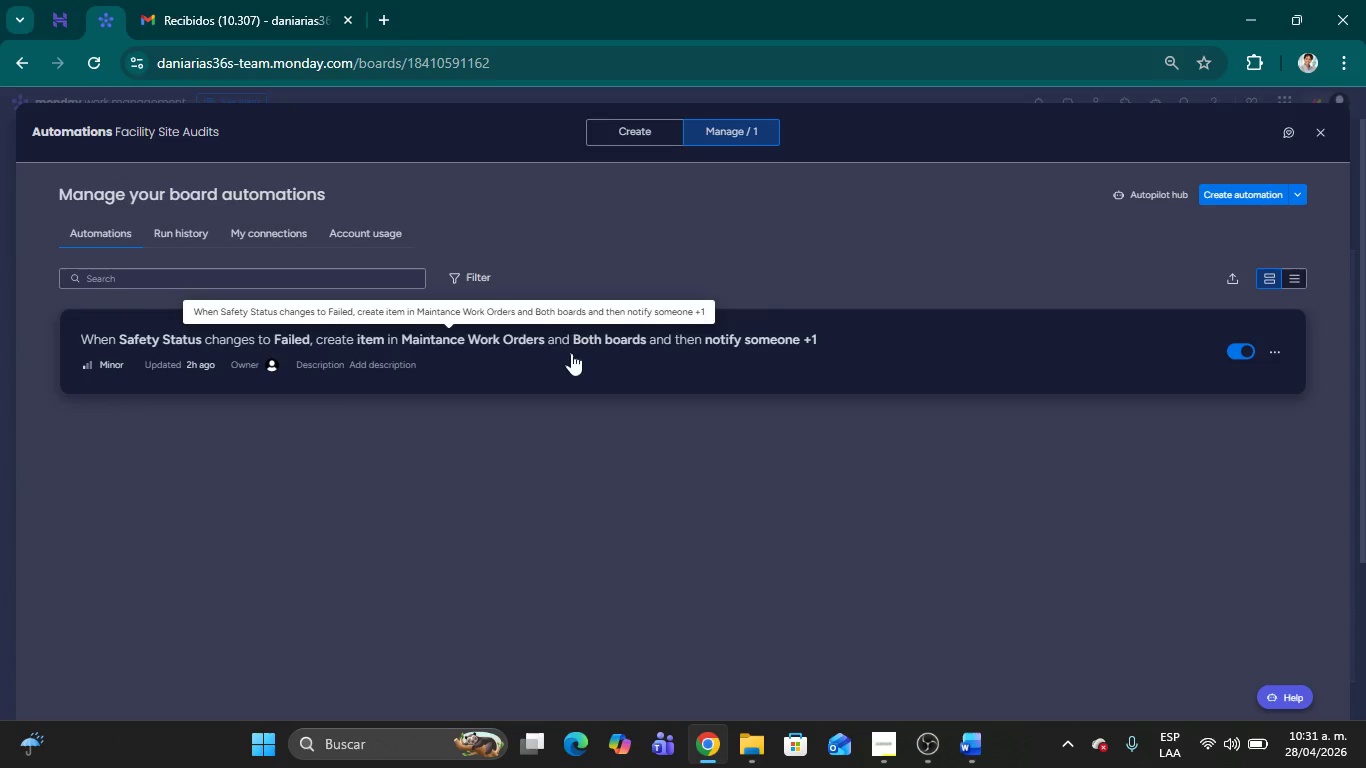 
left_click([571, 355])
 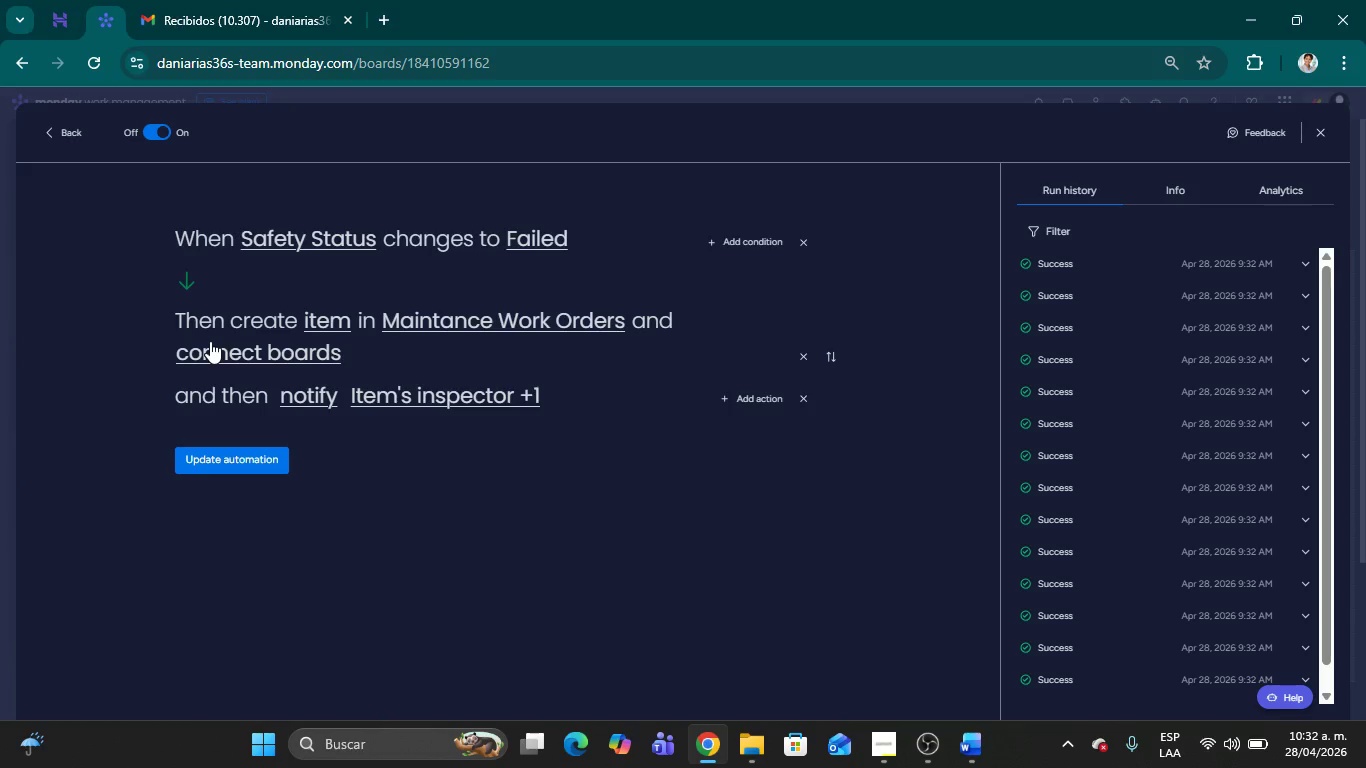 
wait(57.3)
 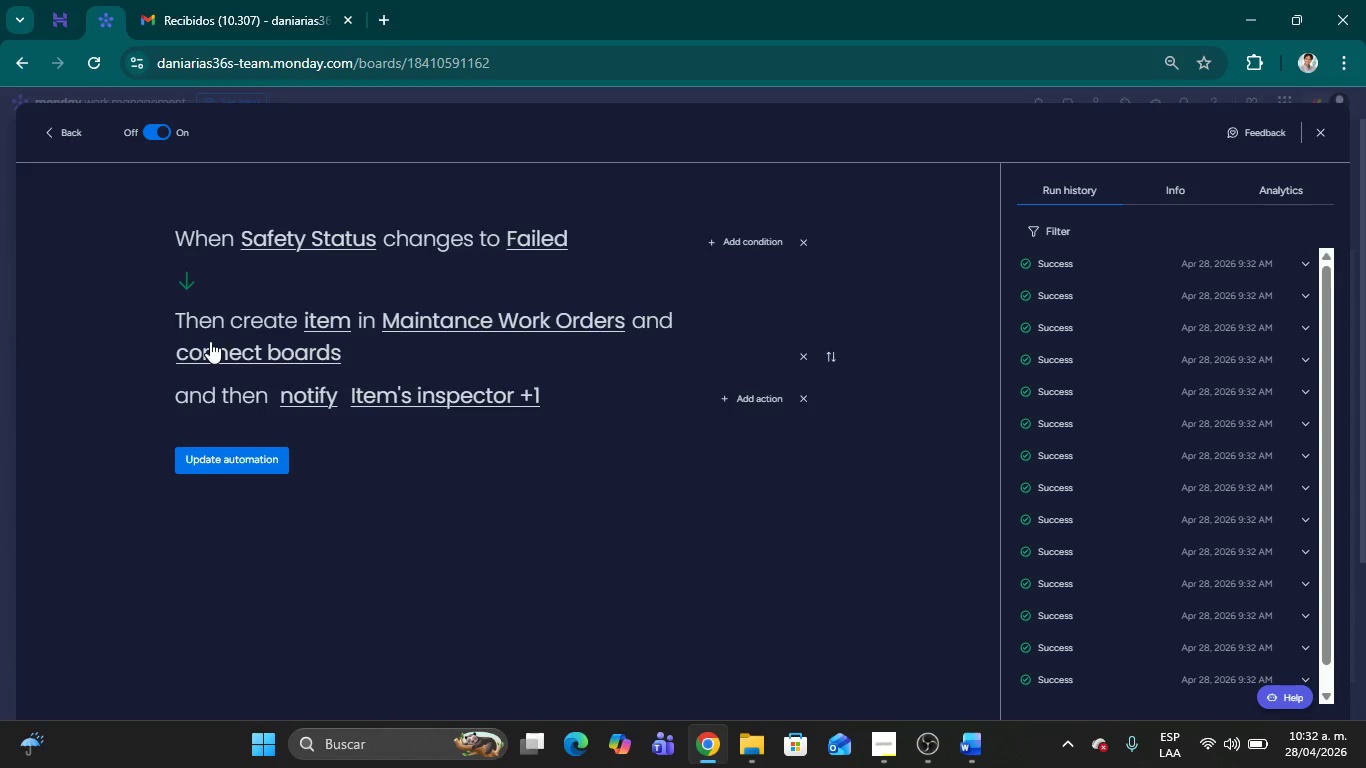 
left_click([728, 549])
 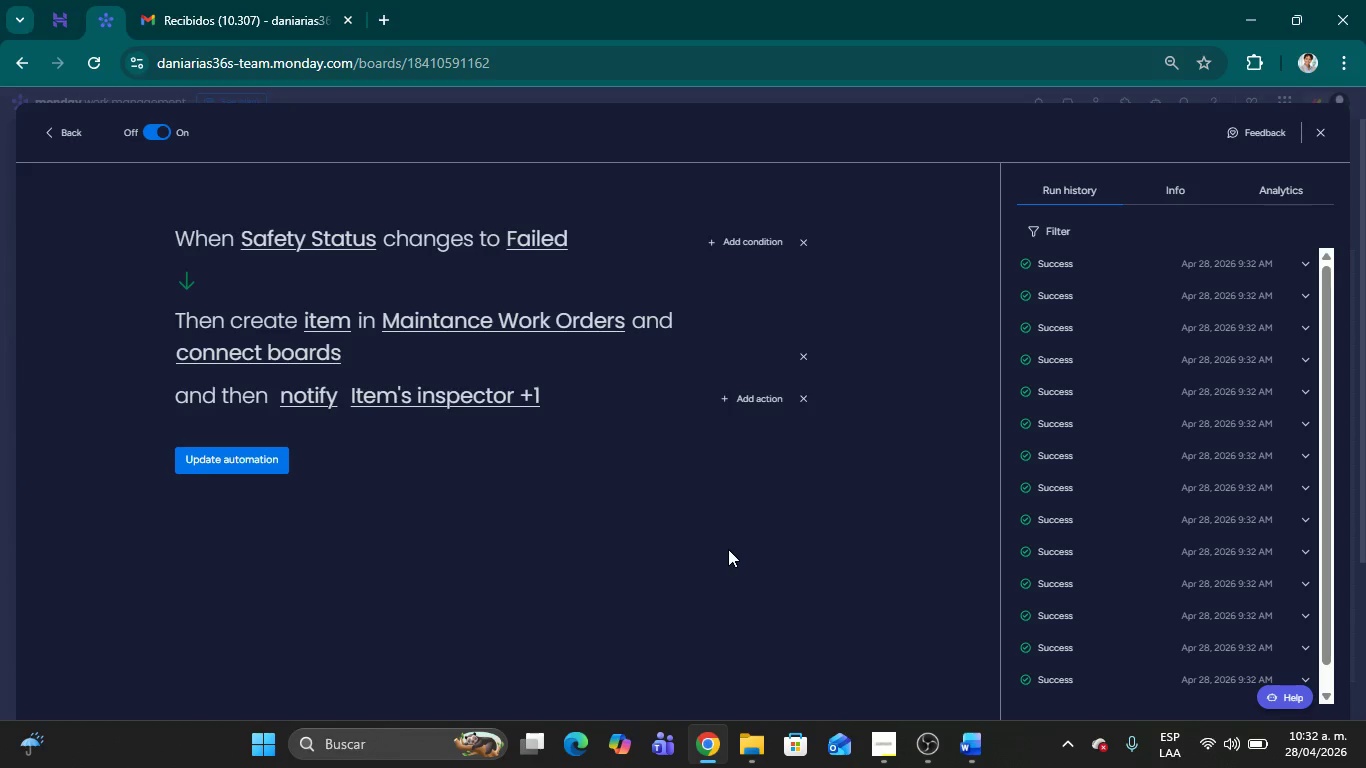 
scroll: coordinate [725, 550], scroll_direction: down, amount: 2.0
 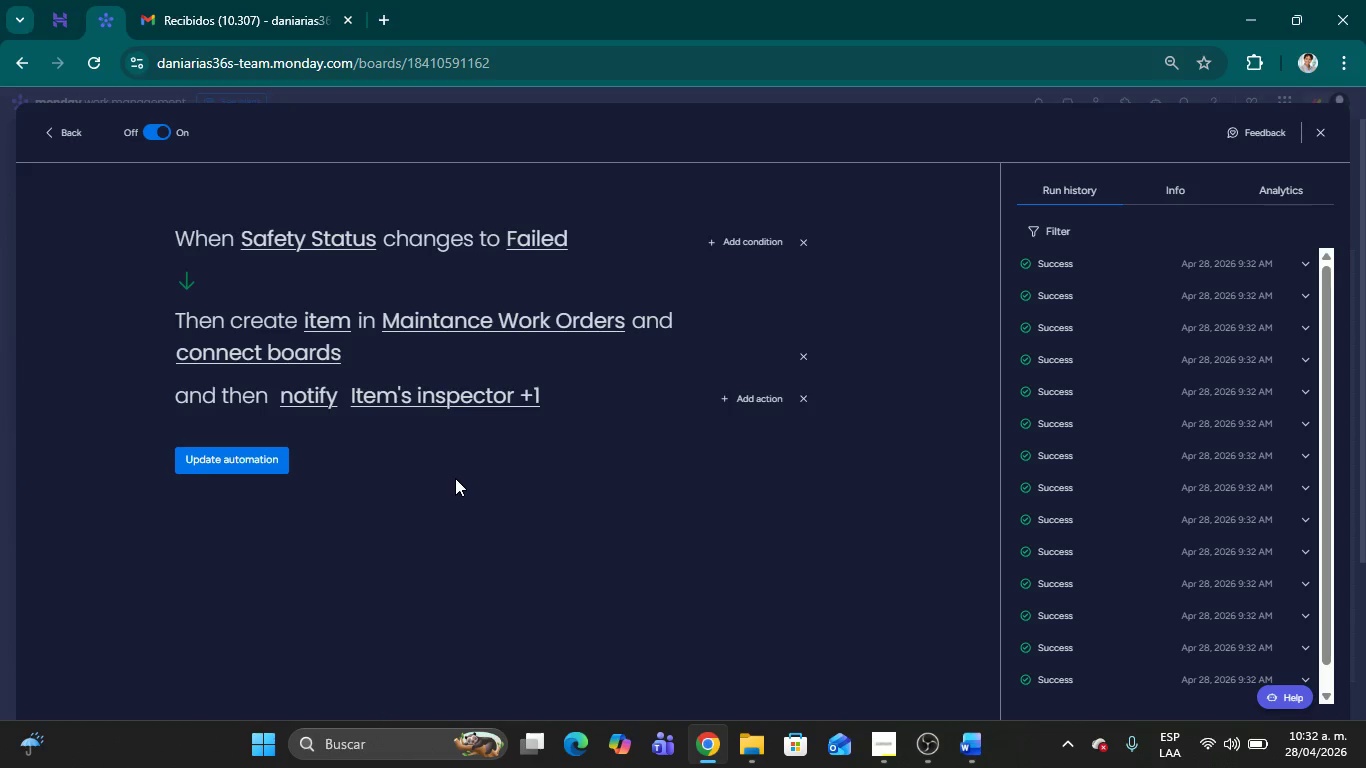 
wait(26.23)
 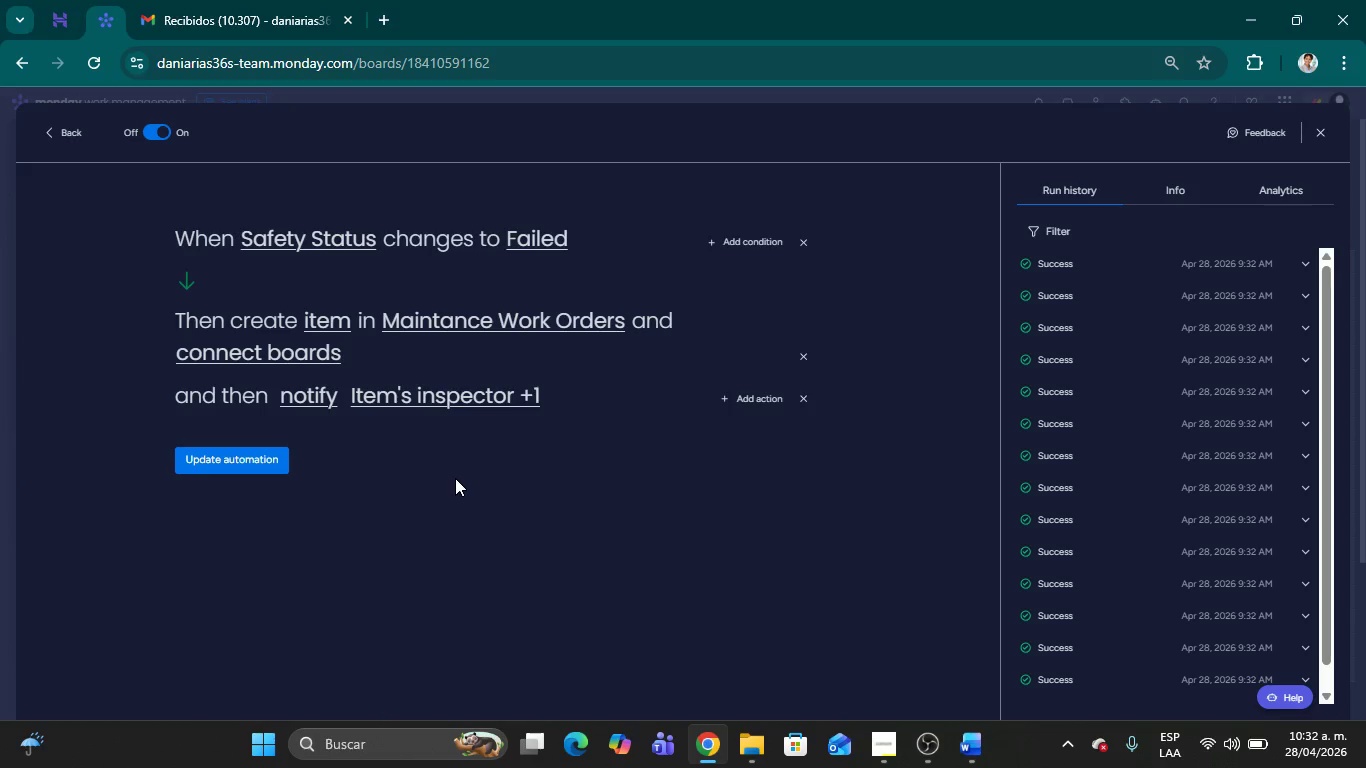 
left_click([326, 313])
 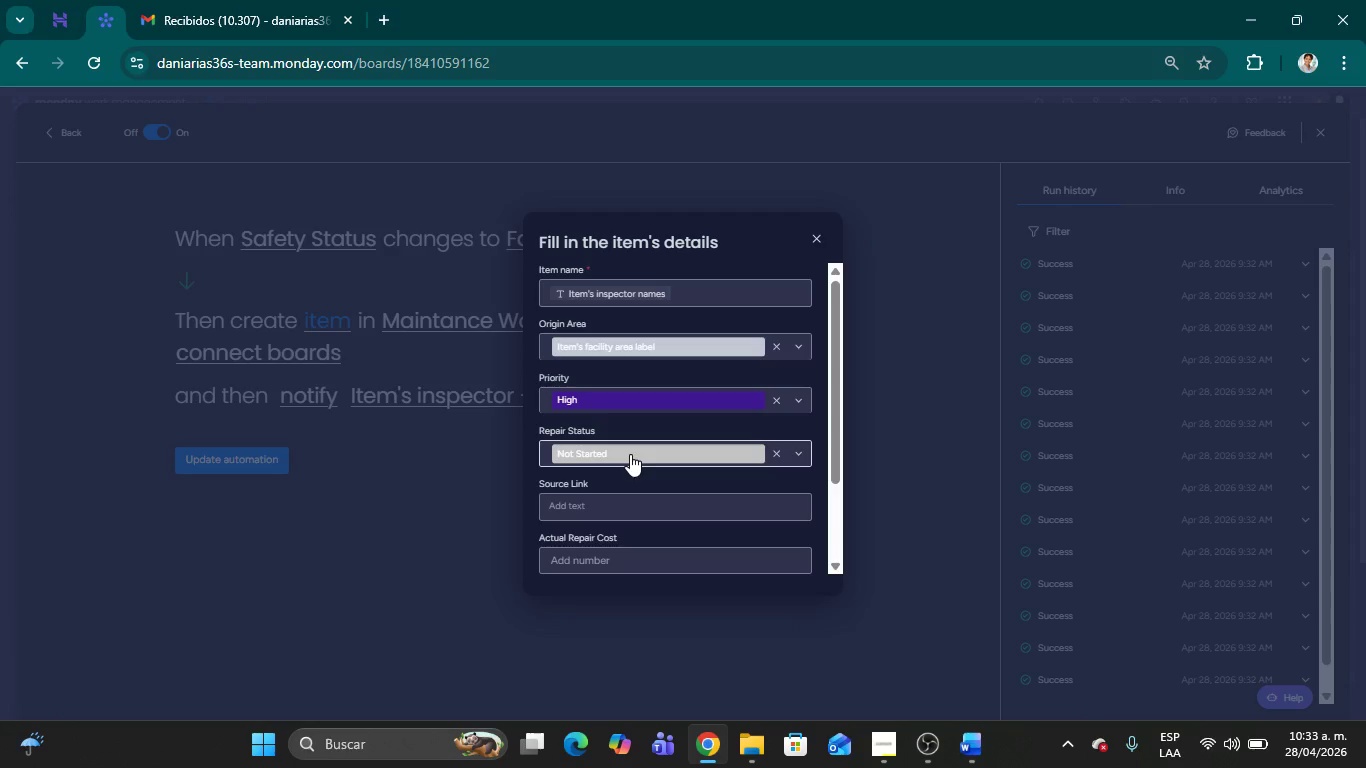 
wait(25.73)
 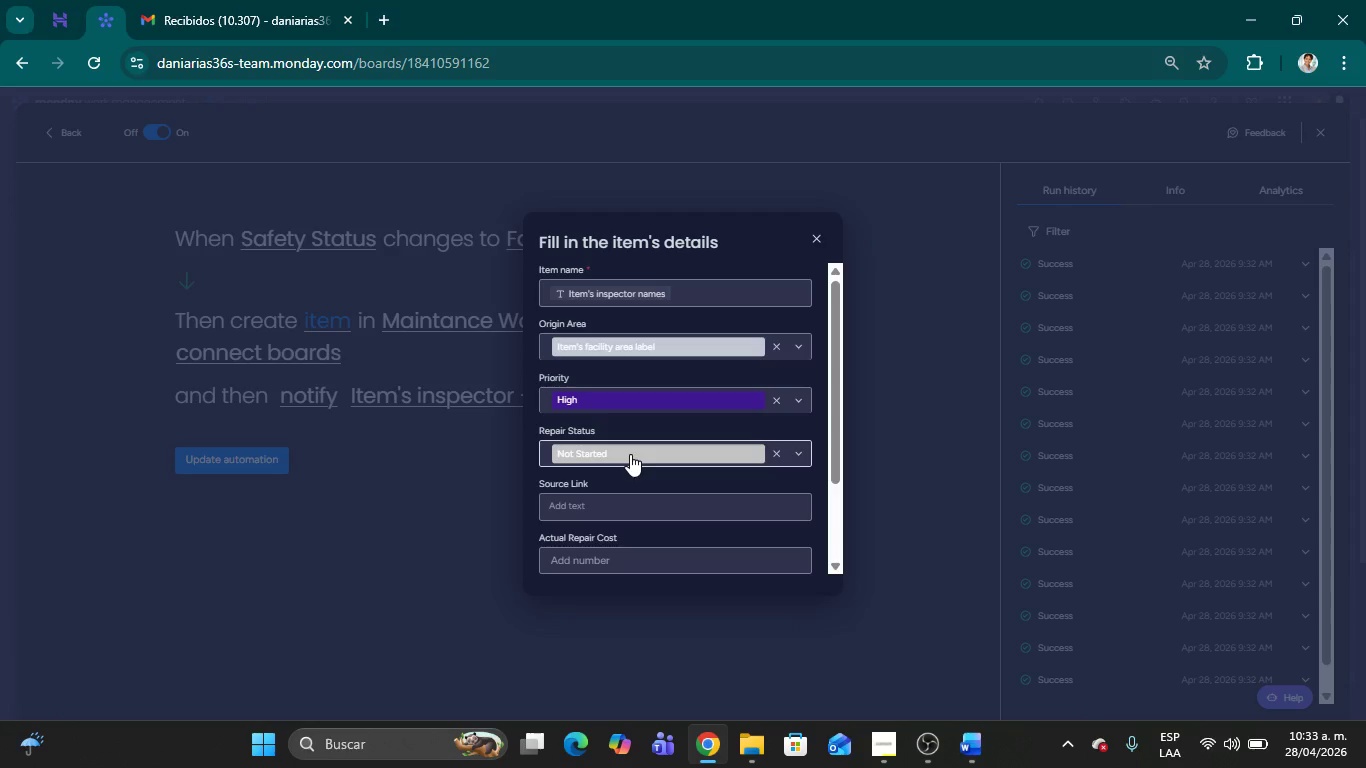 
scroll: coordinate [710, 433], scroll_direction: down, amount: 1.0
 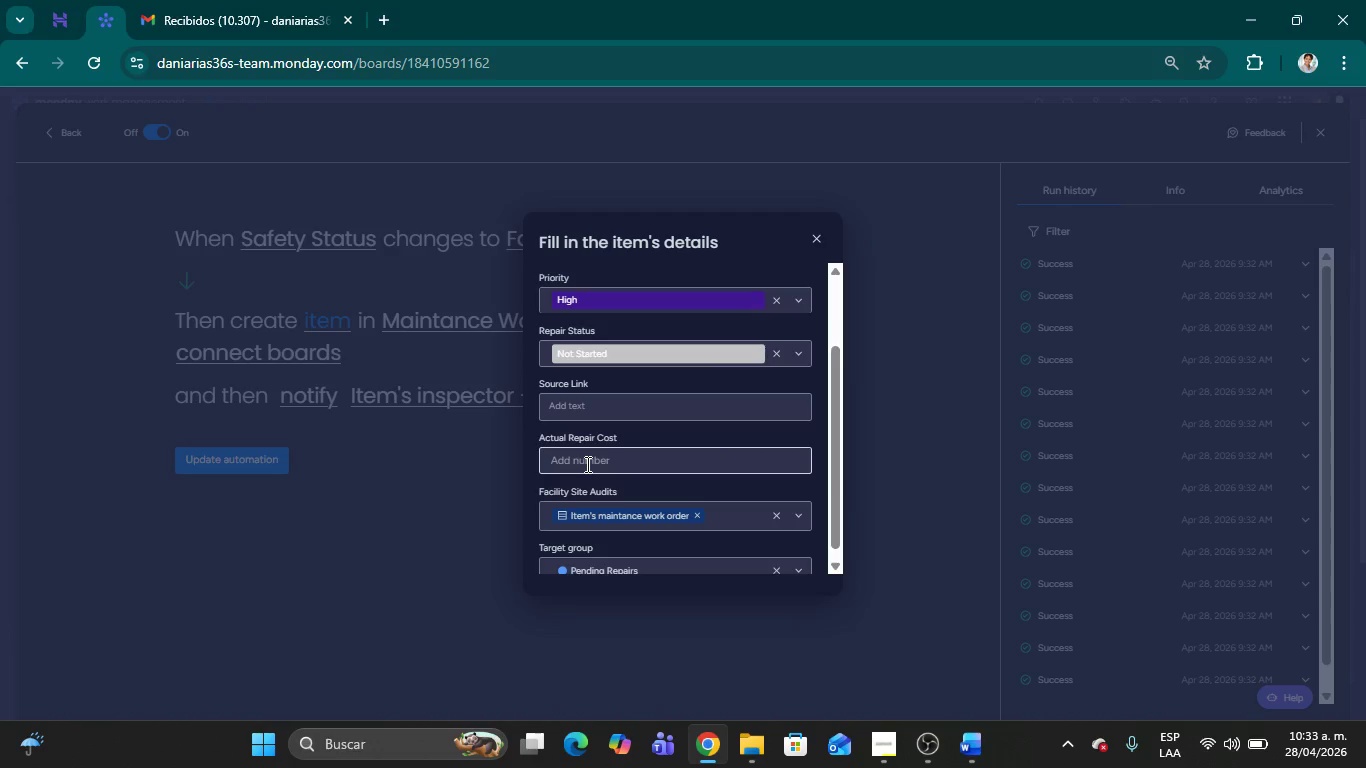 
left_click([586, 464])
 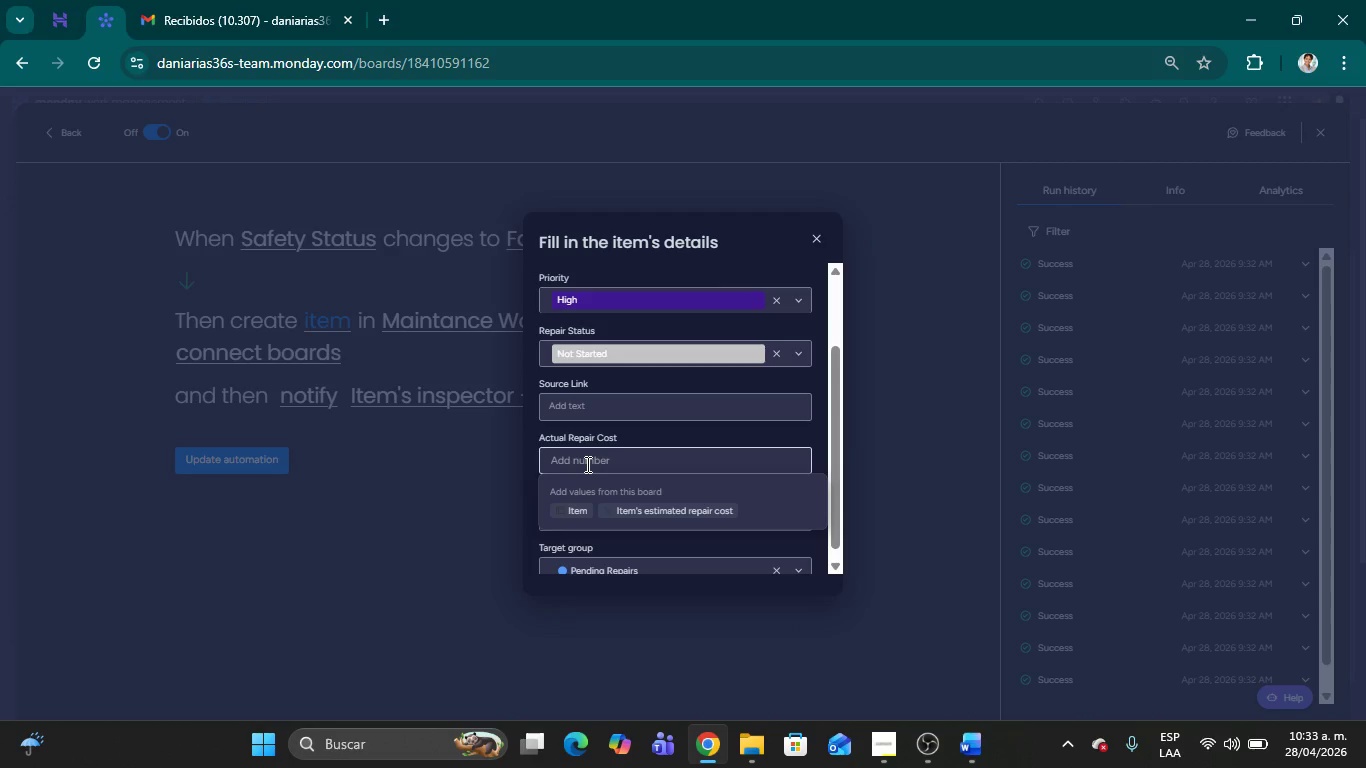 
key(CapsLock)
 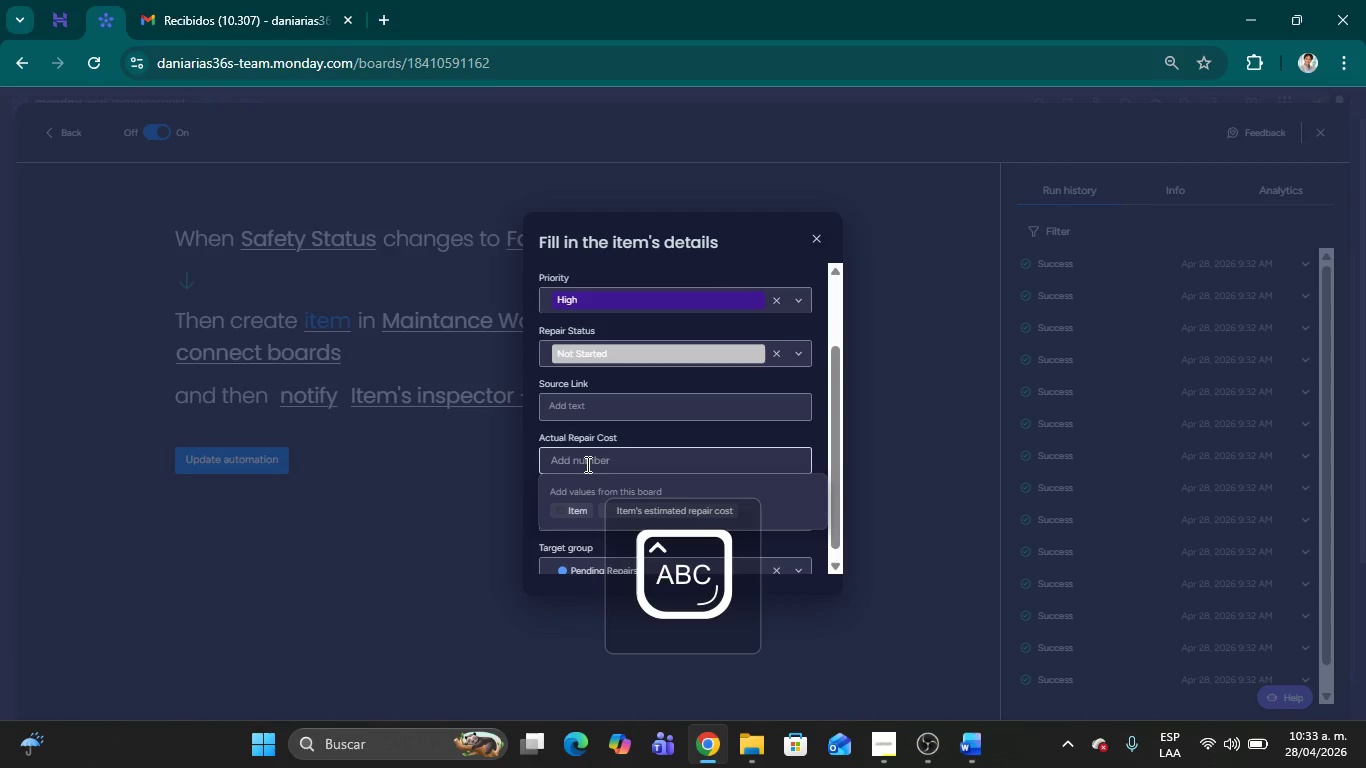 
key(E)
 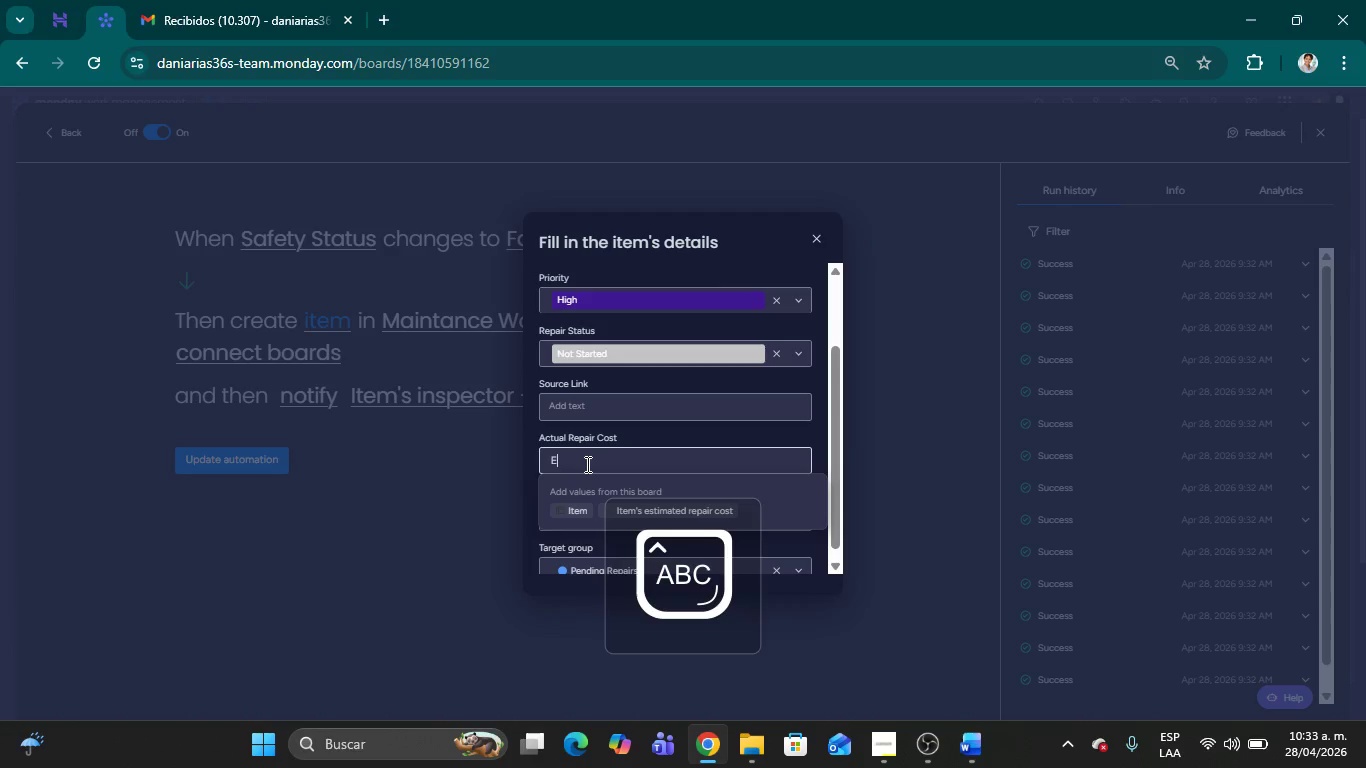 
key(CapsLock)
 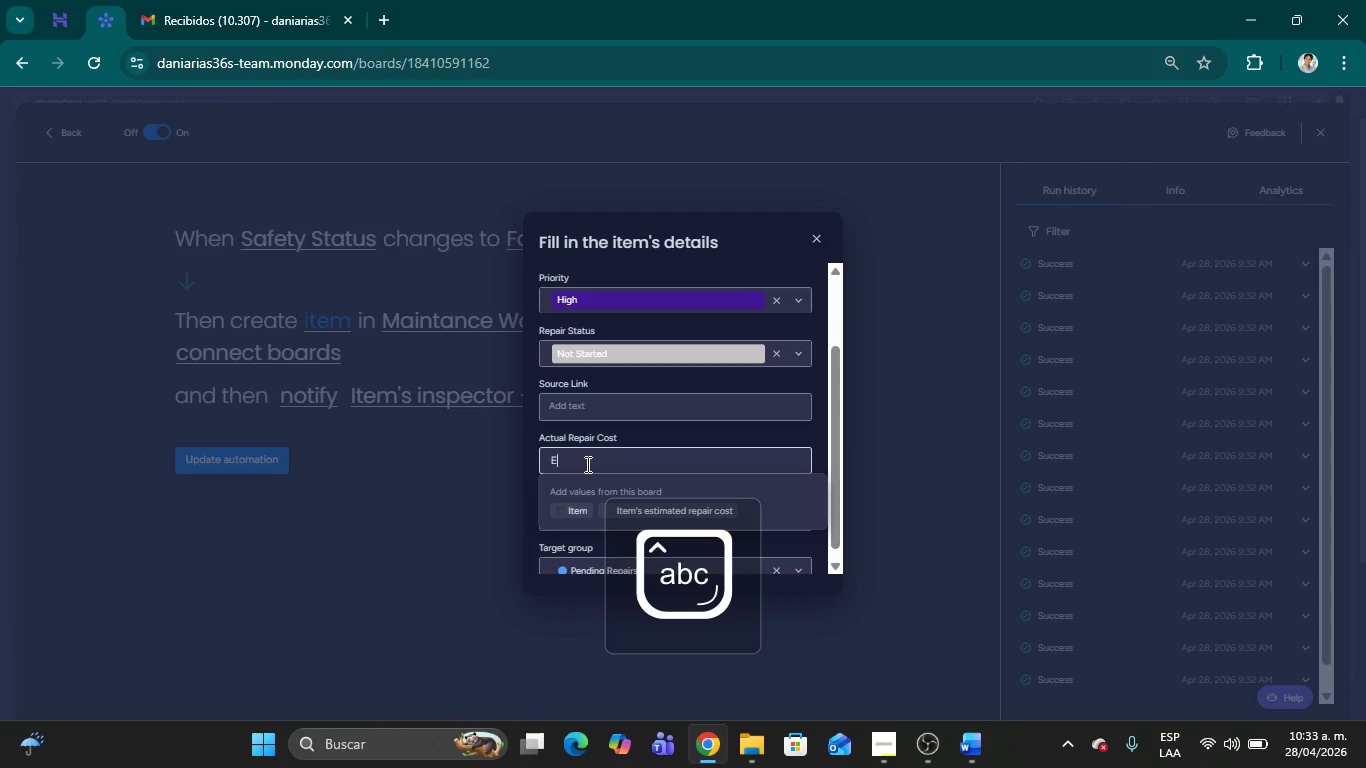 
key(S)
 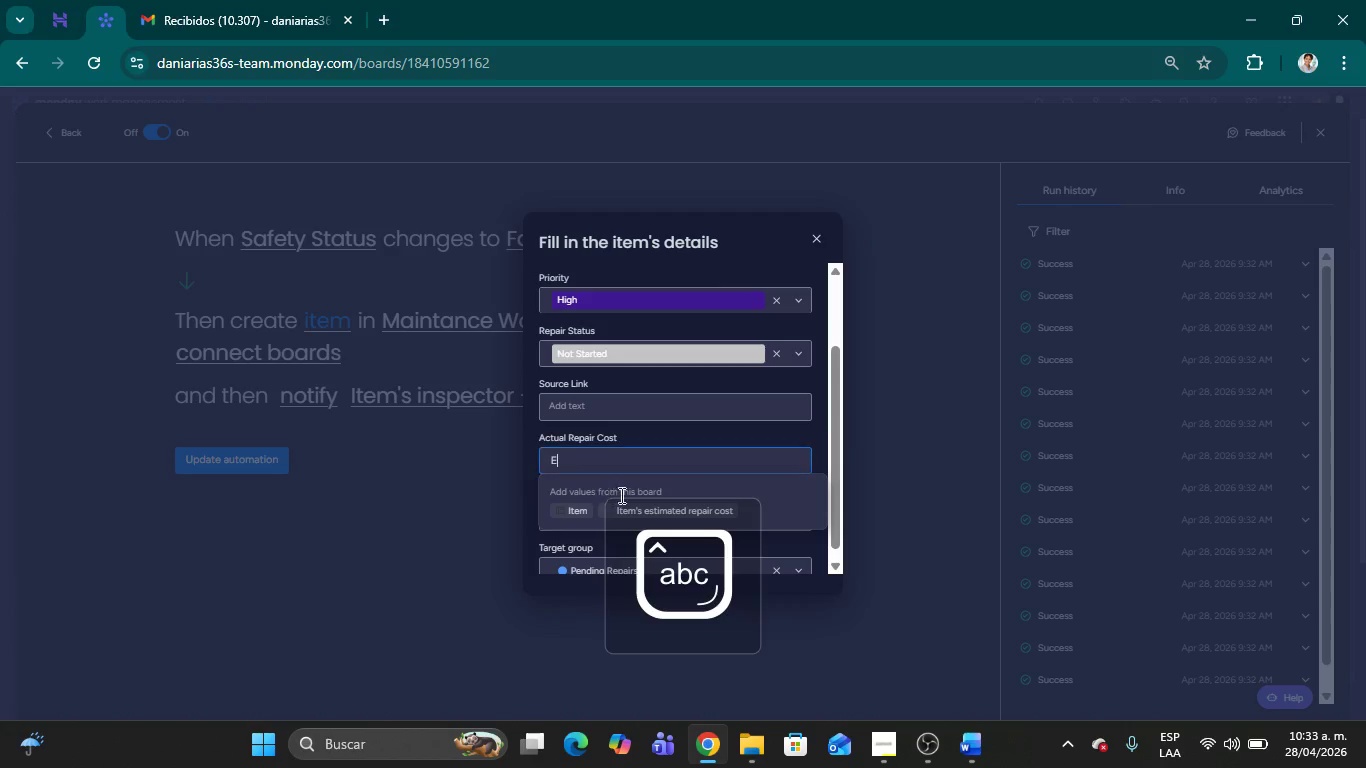 
left_click([634, 508])
 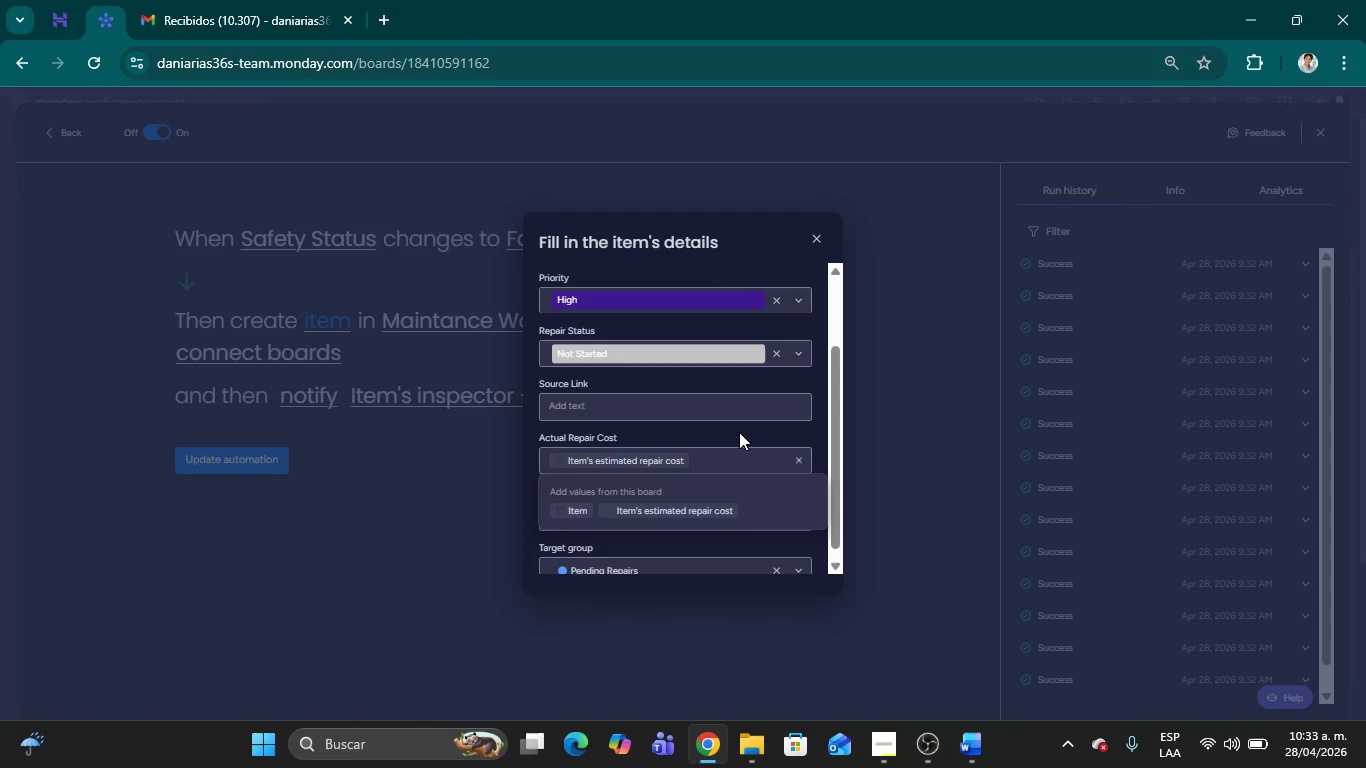 
left_click([739, 432])
 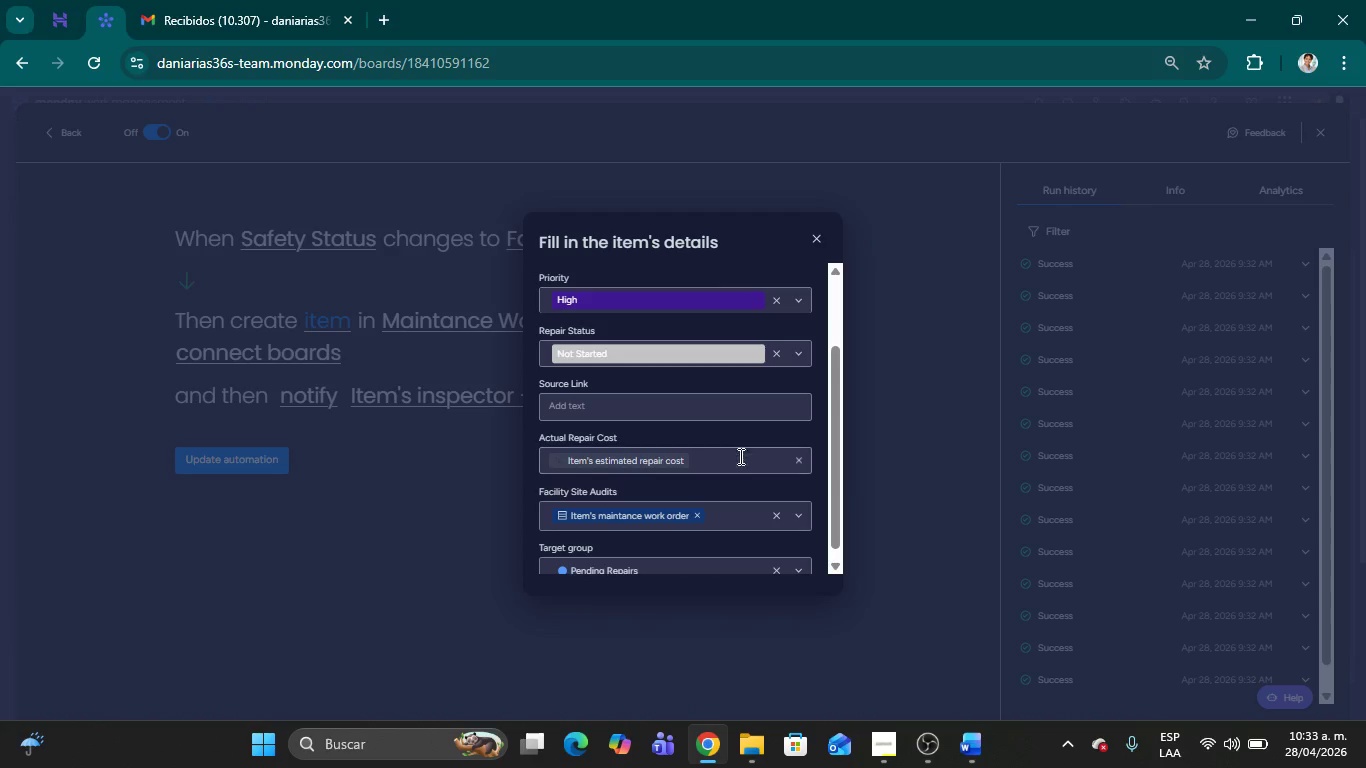 
scroll: coordinate [726, 474], scroll_direction: down, amount: 1.0
 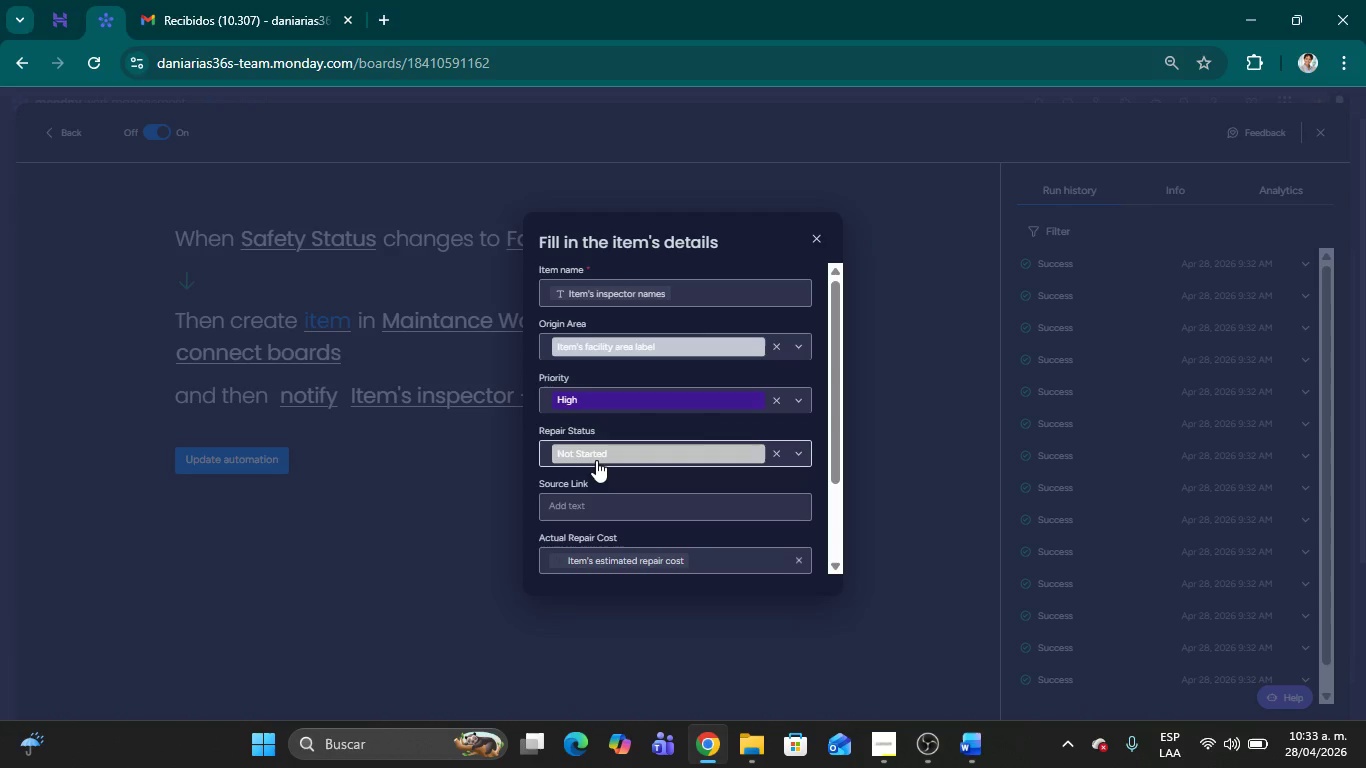 
wait(7.97)
 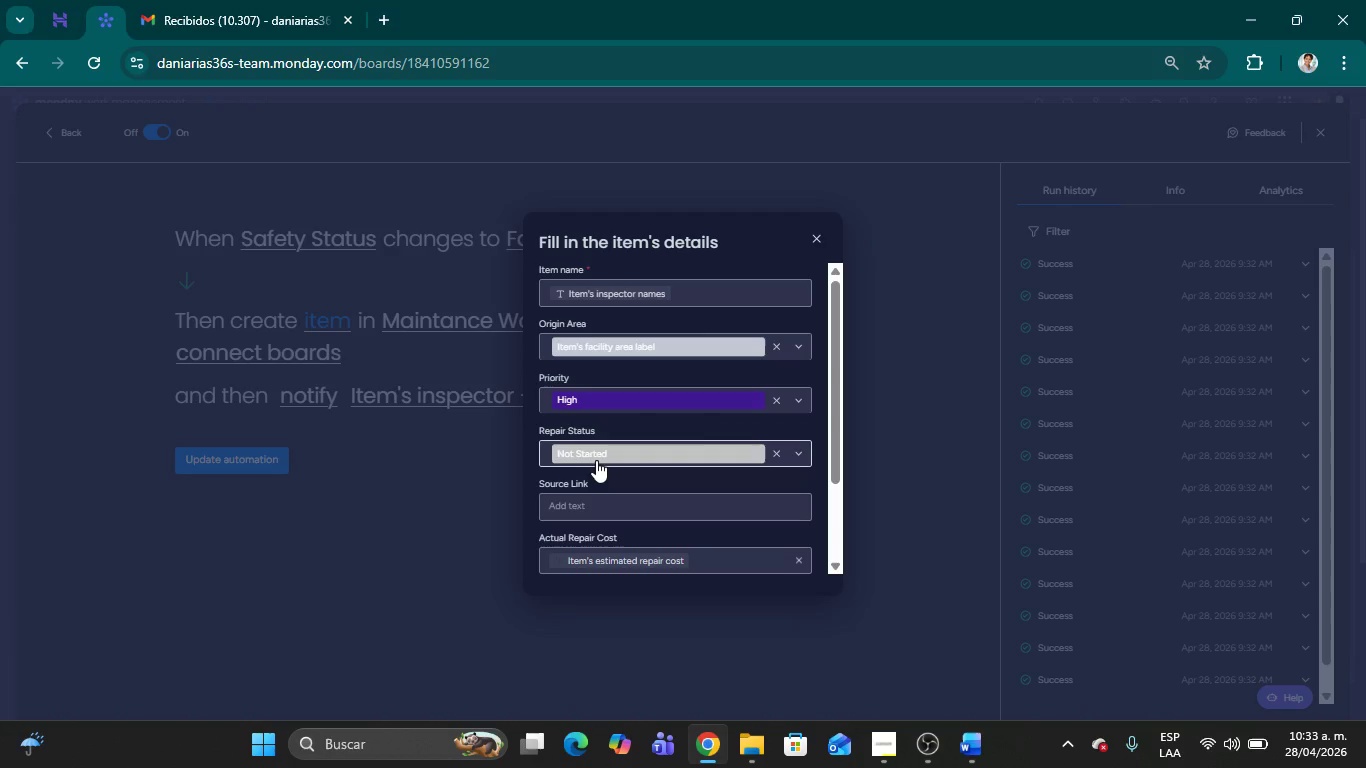 
scroll: coordinate [641, 452], scroll_direction: down, amount: 1.0
 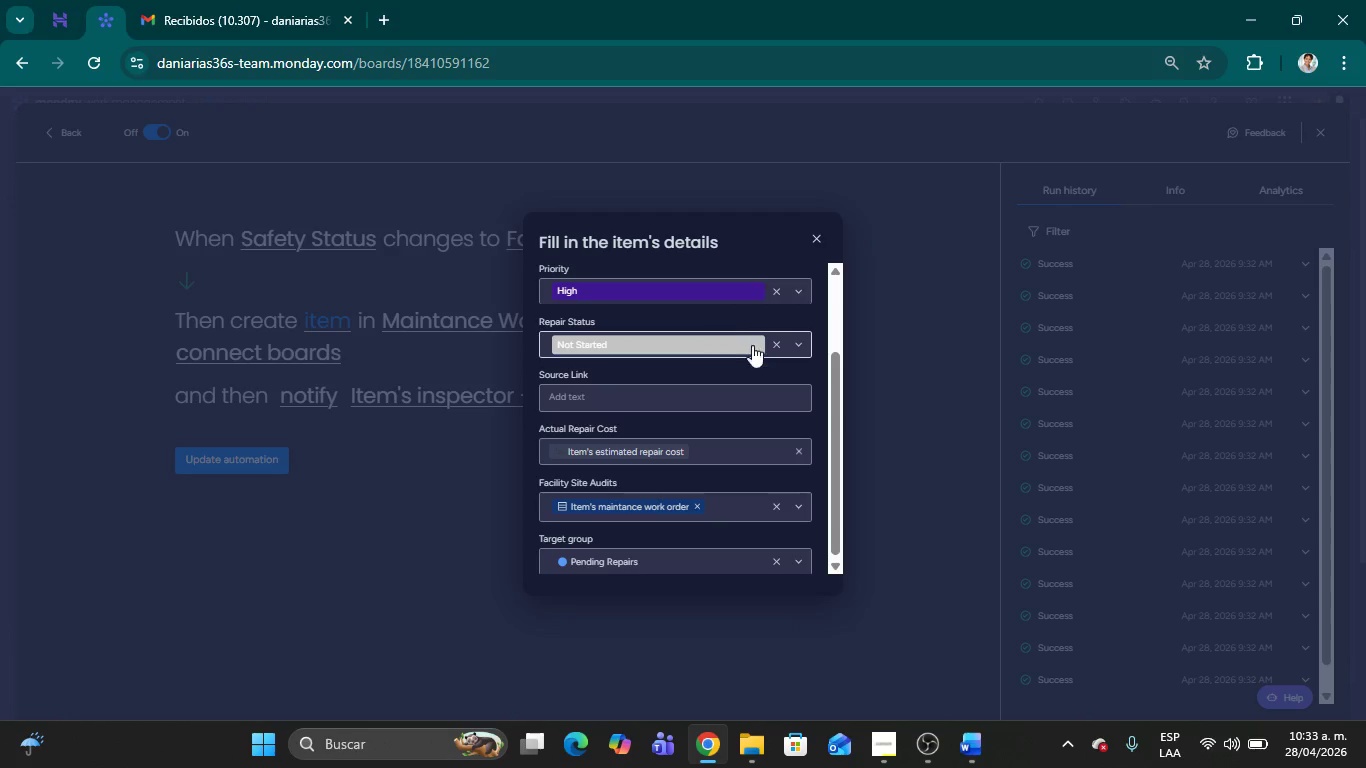 
left_click([781, 343])
 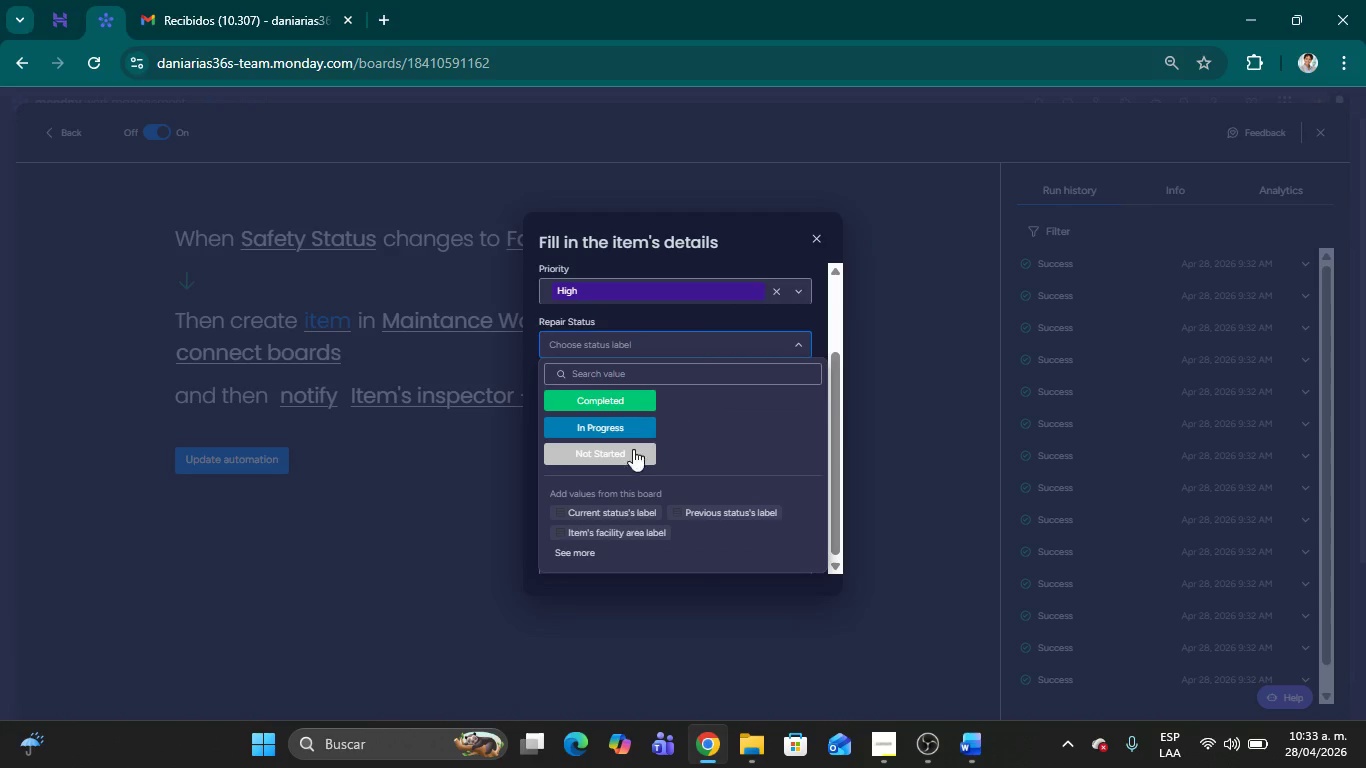 
left_click([611, 456])
 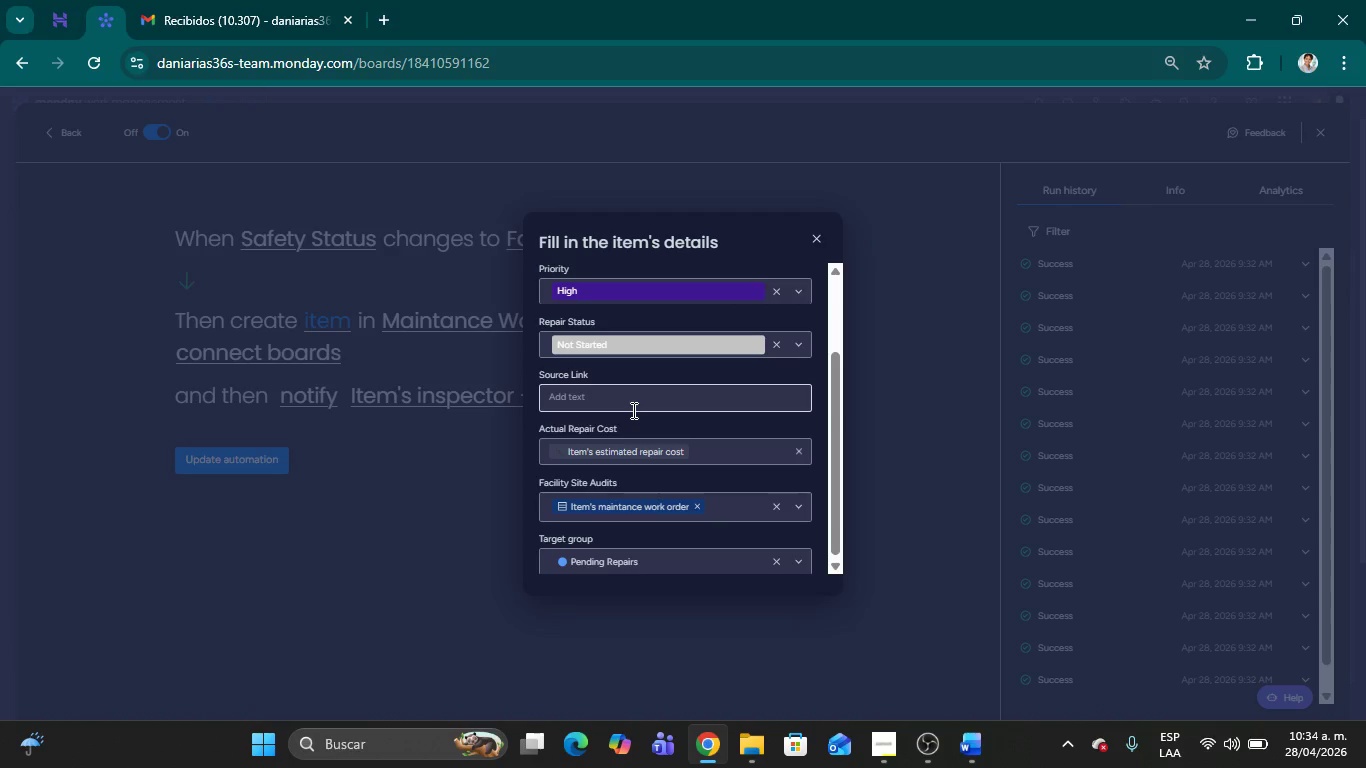 
wait(29.05)
 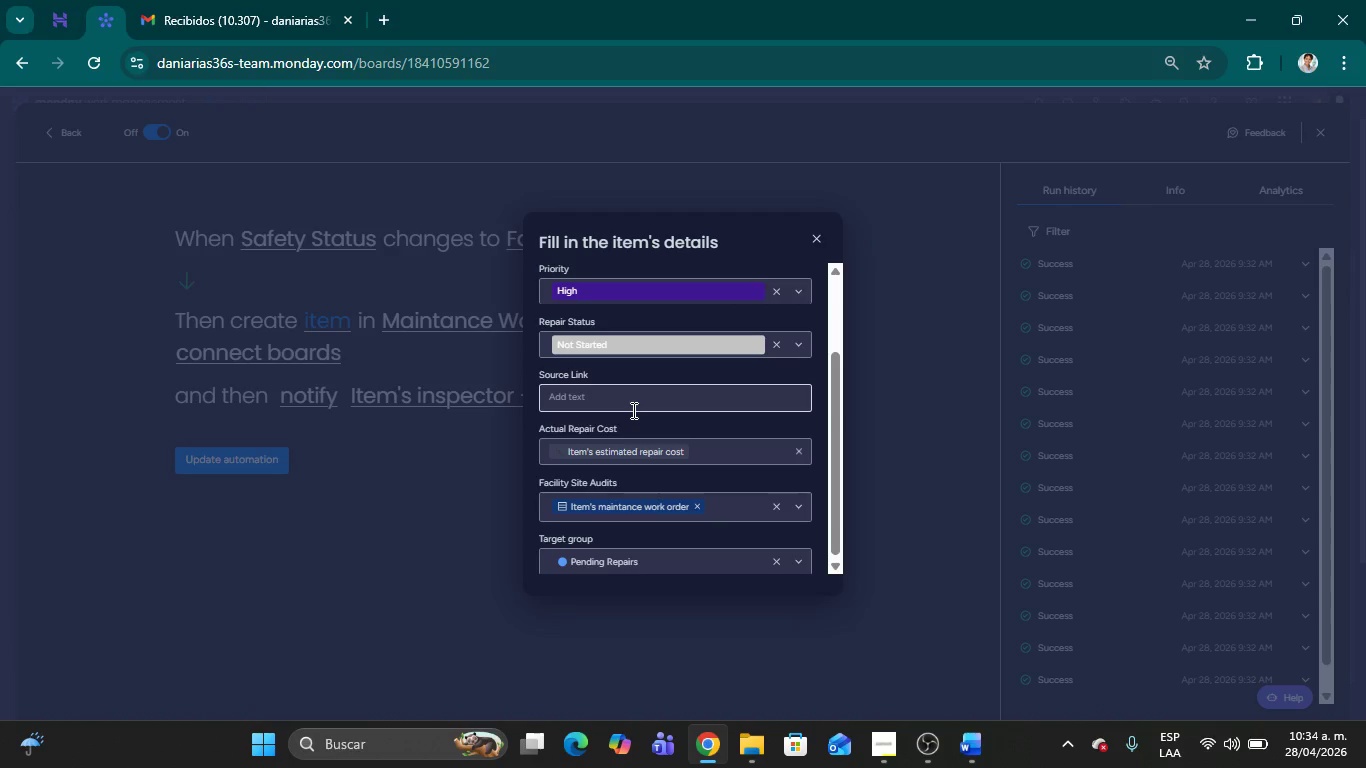 
scroll: coordinate [632, 410], scroll_direction: down, amount: 4.0
 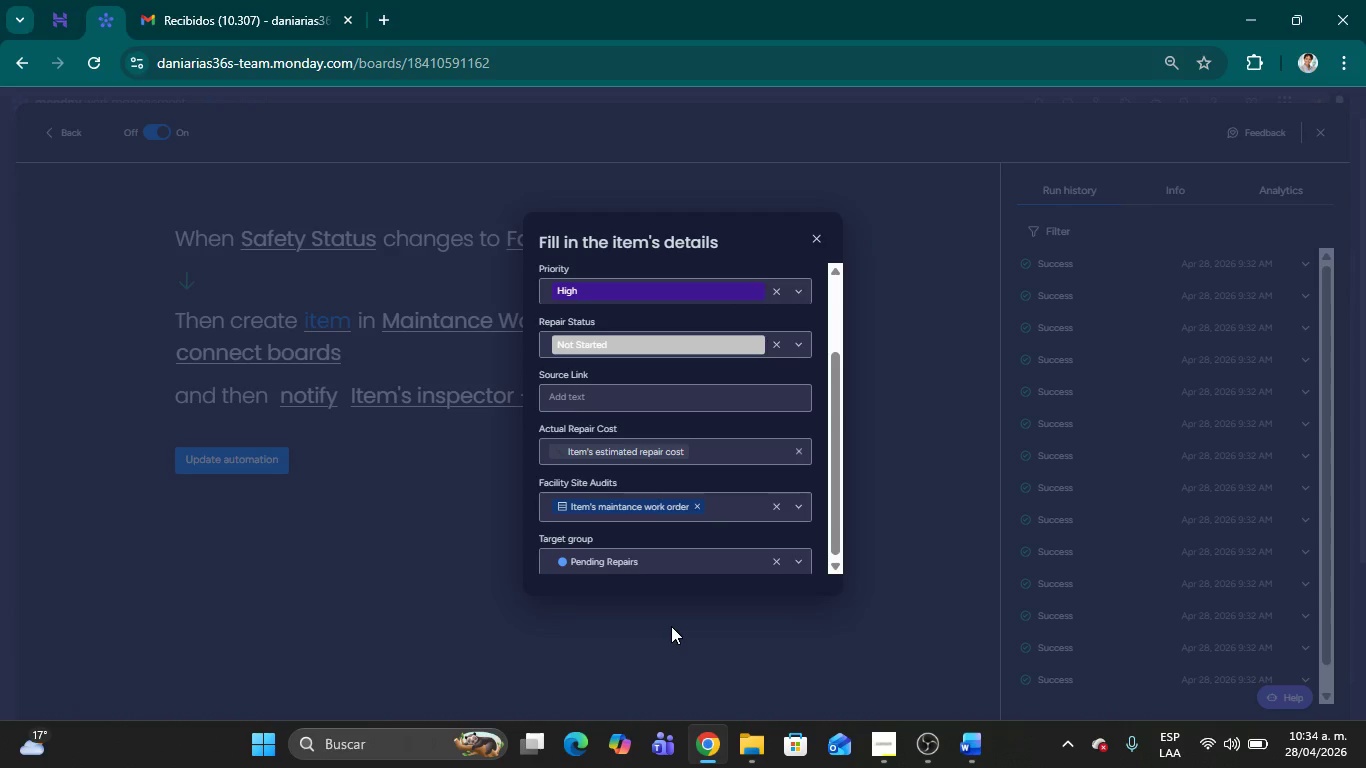 
wait(30.09)
 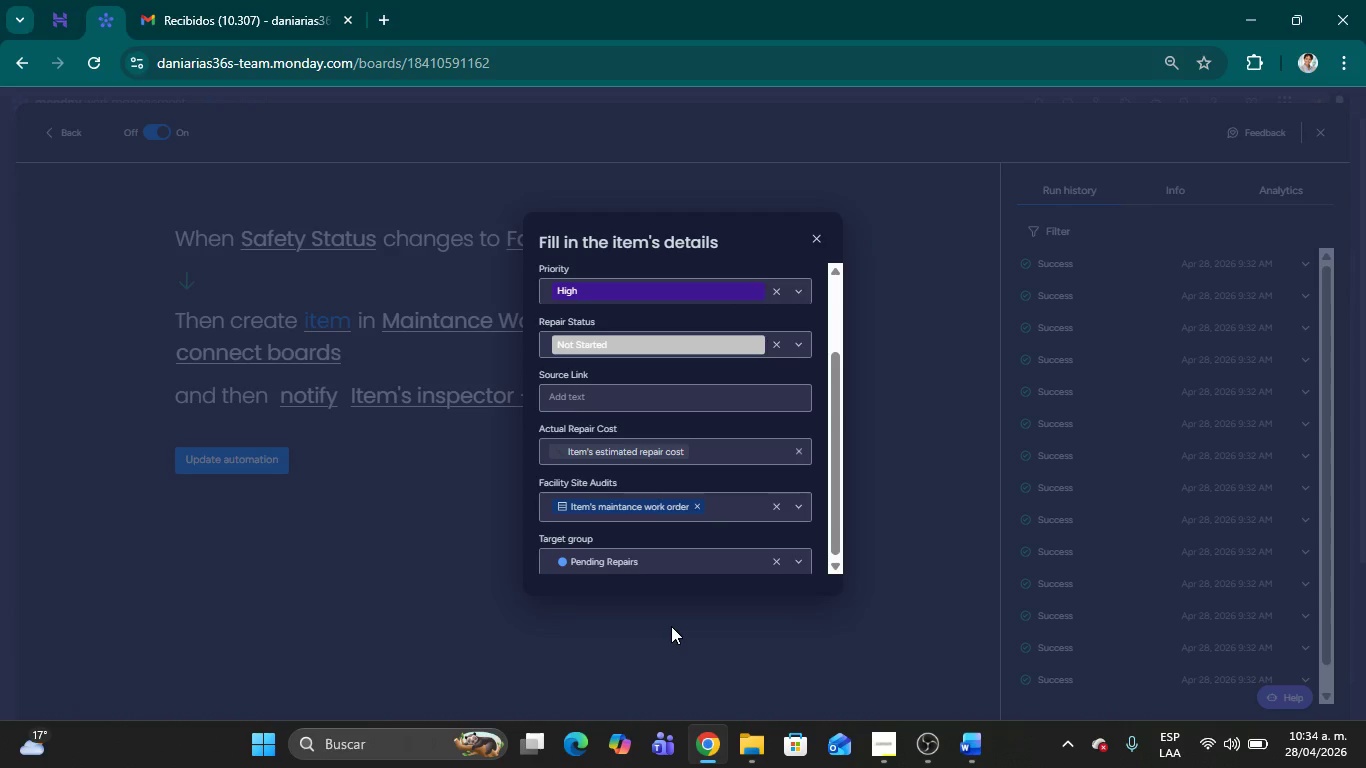 
left_click([835, 327])
 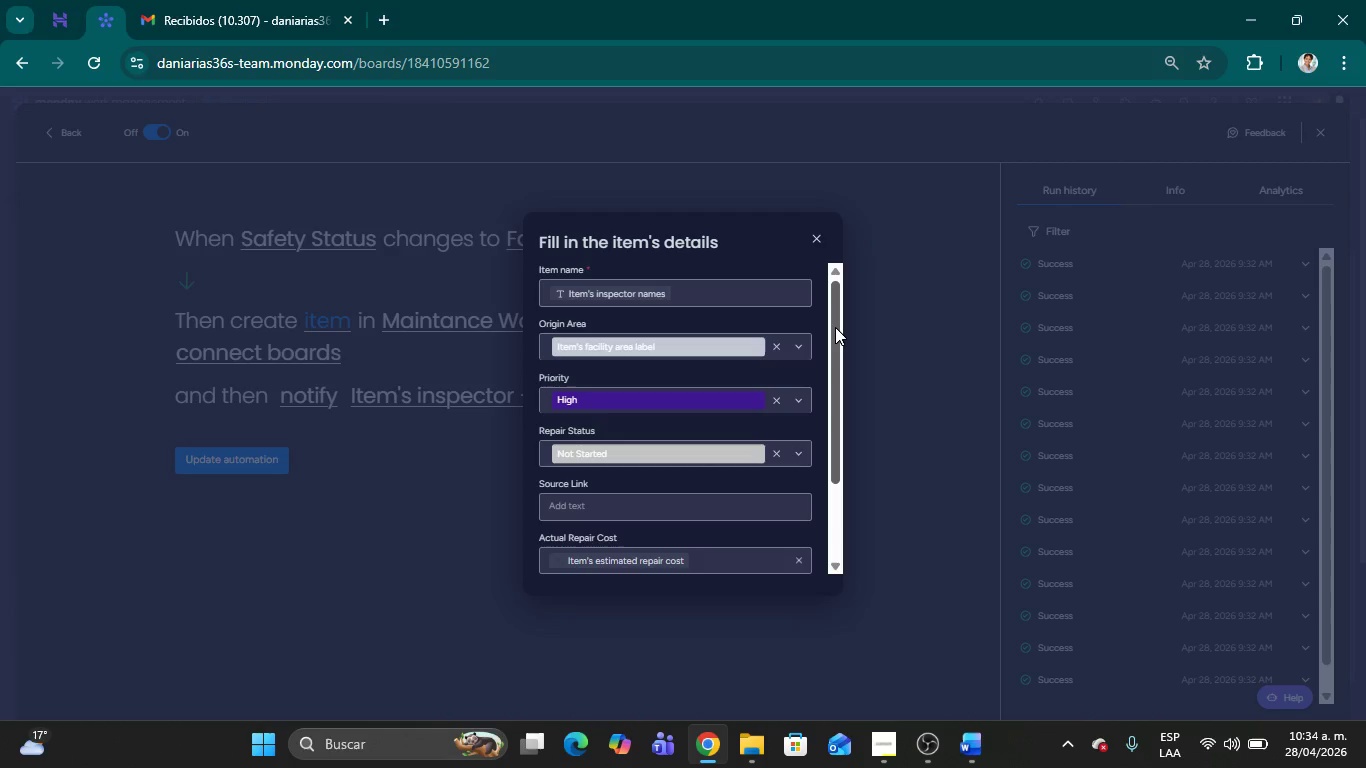 
wait(14.7)
 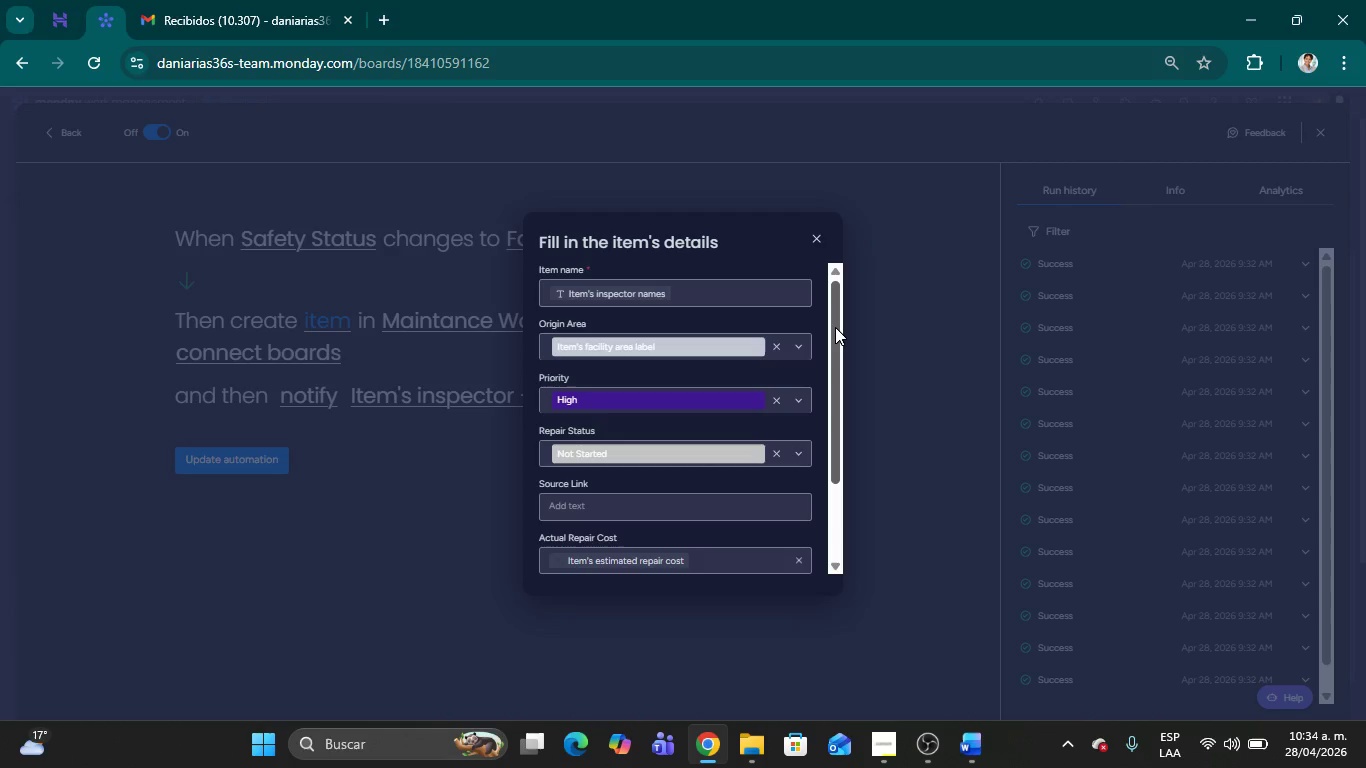 
left_click_drag(start_coordinate=[835, 327], to_coordinate=[826, 456])
 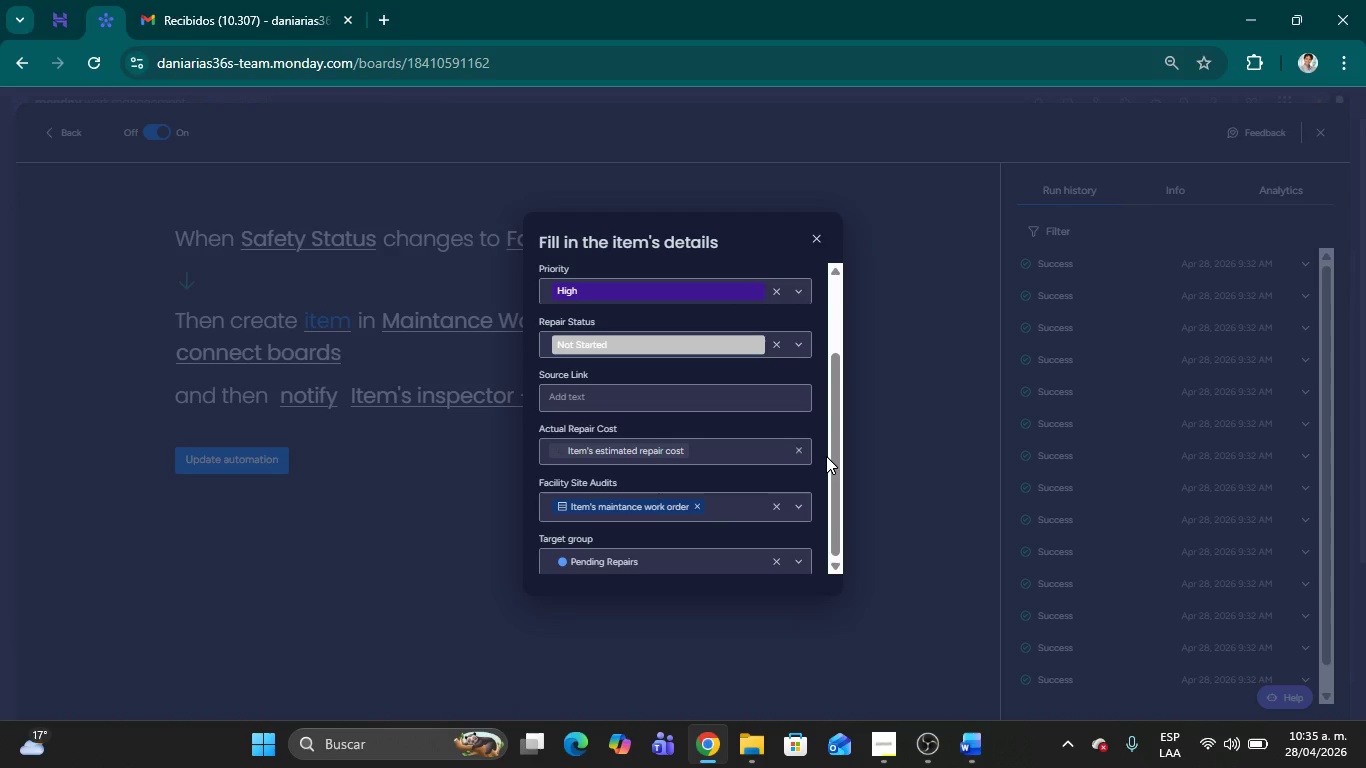 
wait(14.45)
 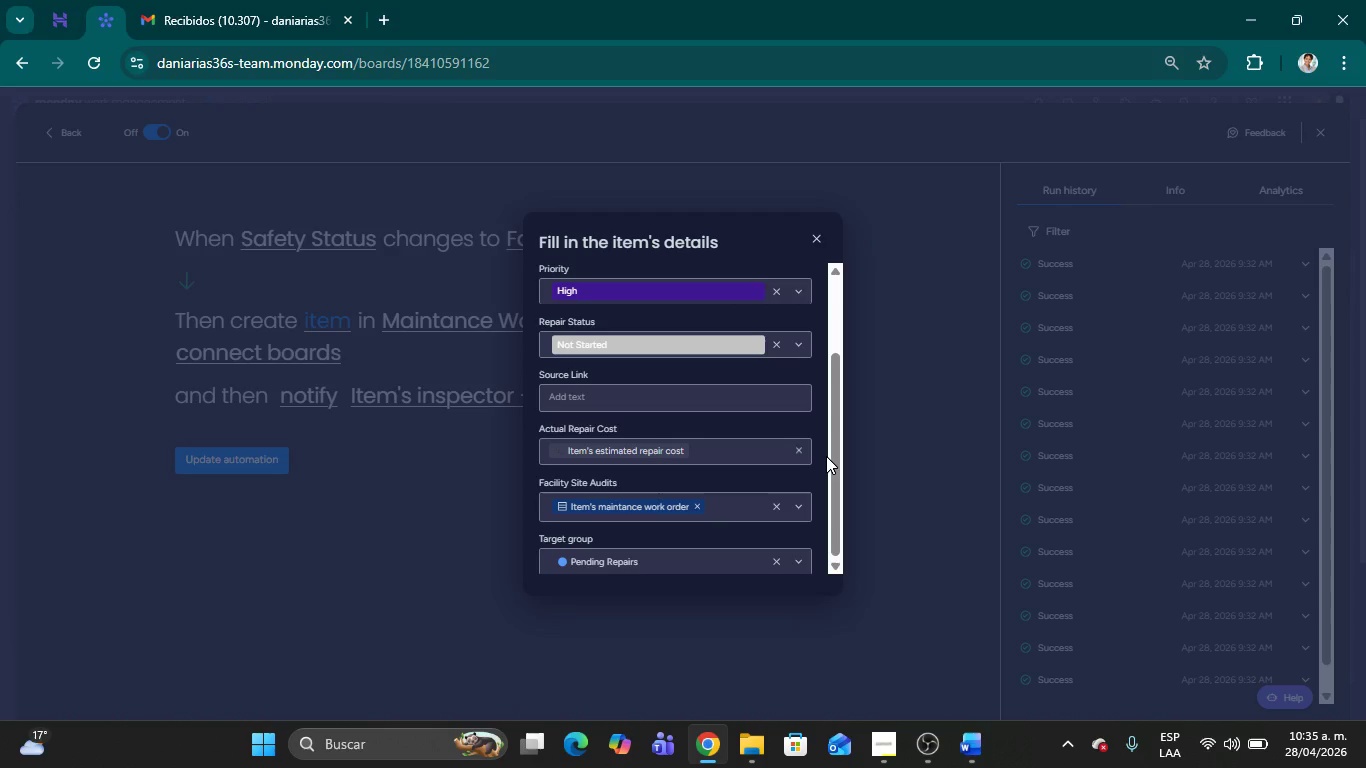 
left_click([316, 568])
 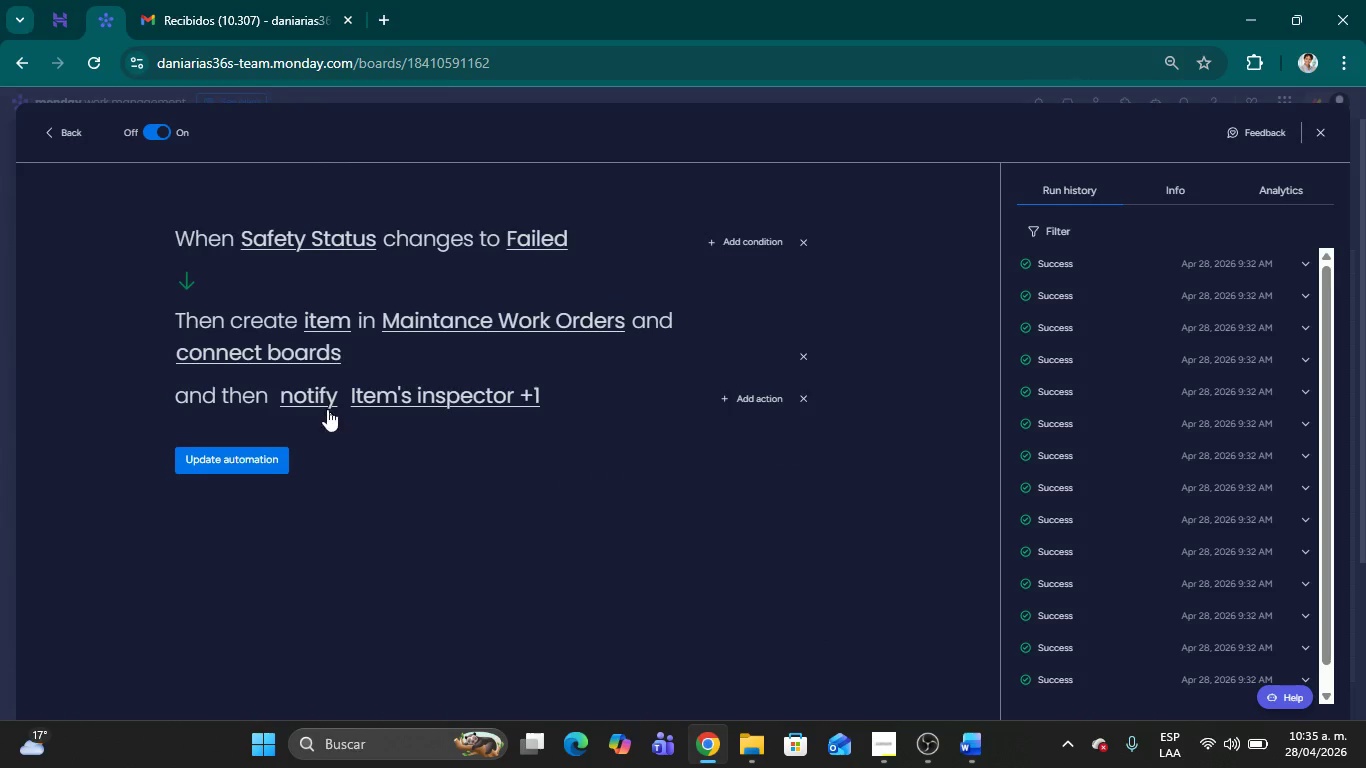 
left_click([311, 401])
 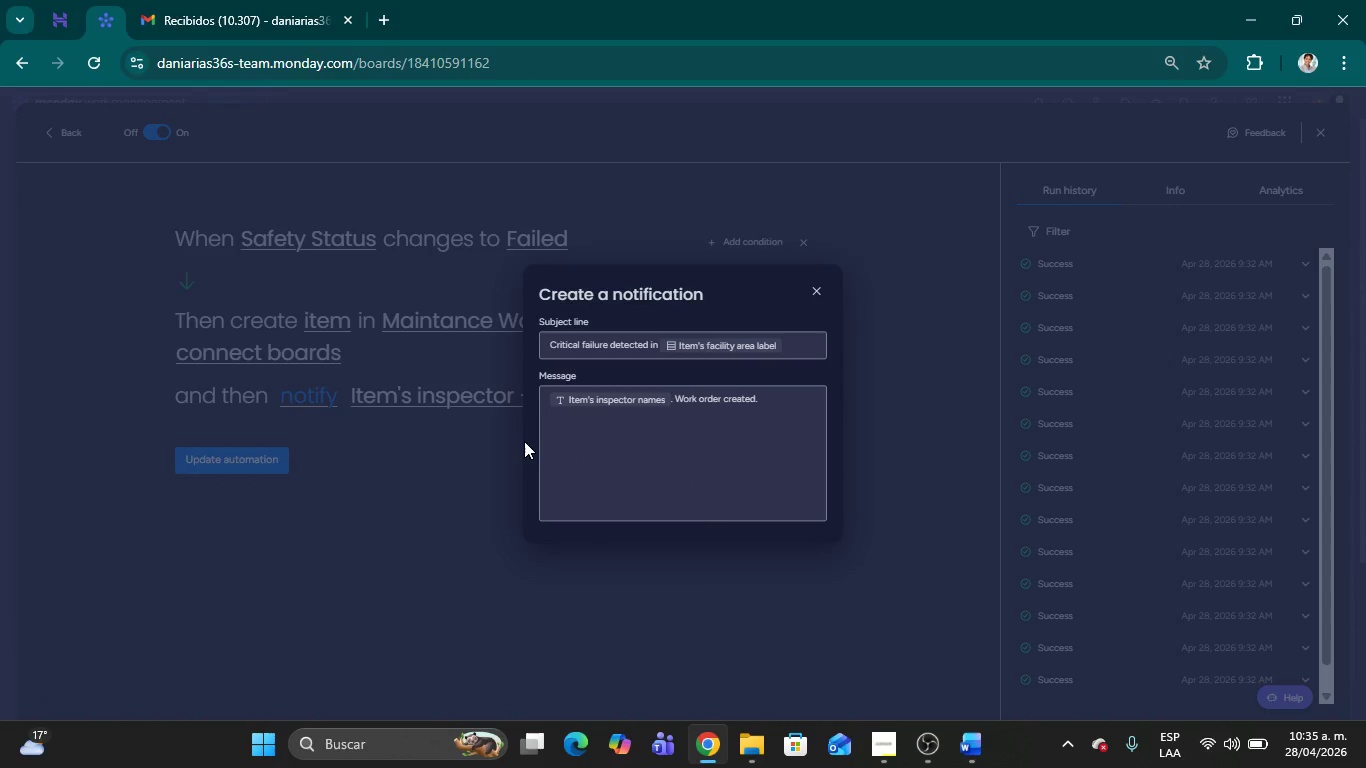 
left_click([599, 438])
 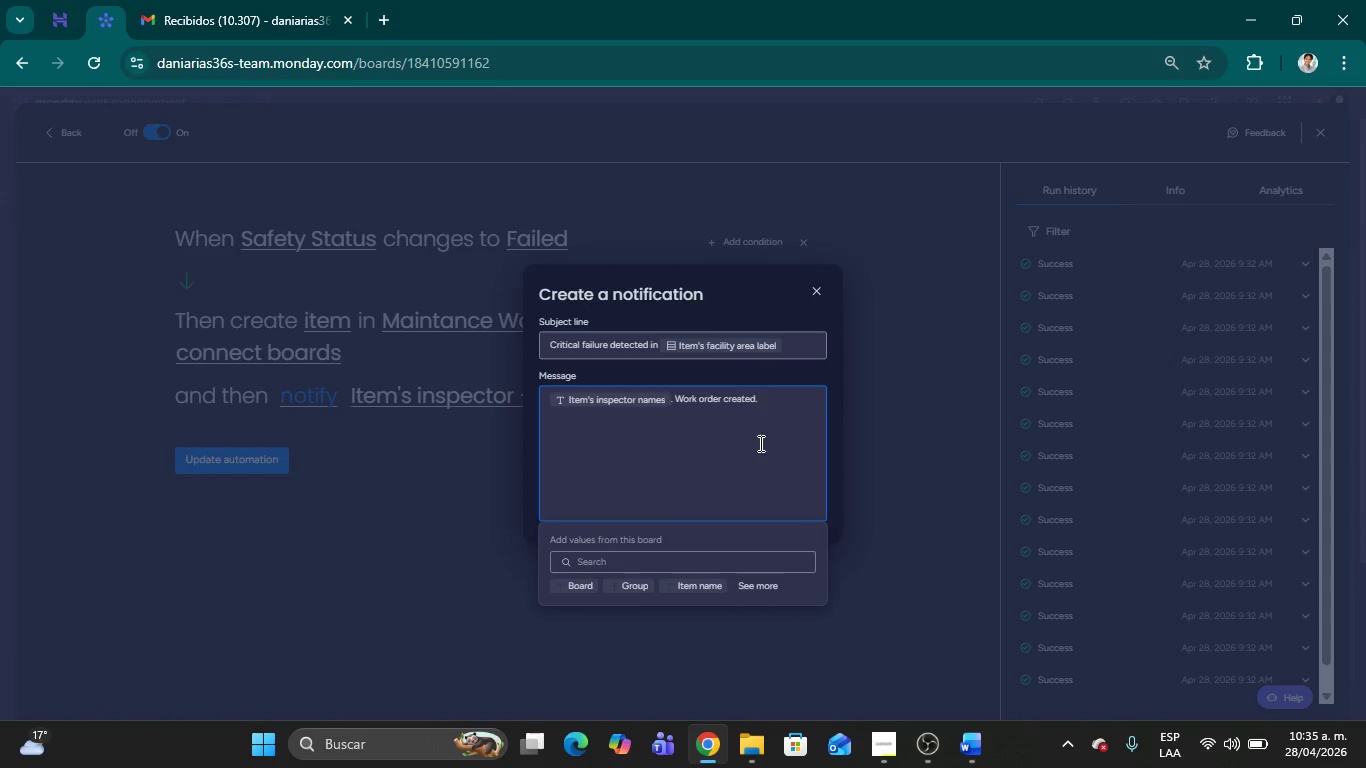 
wait(8.88)
 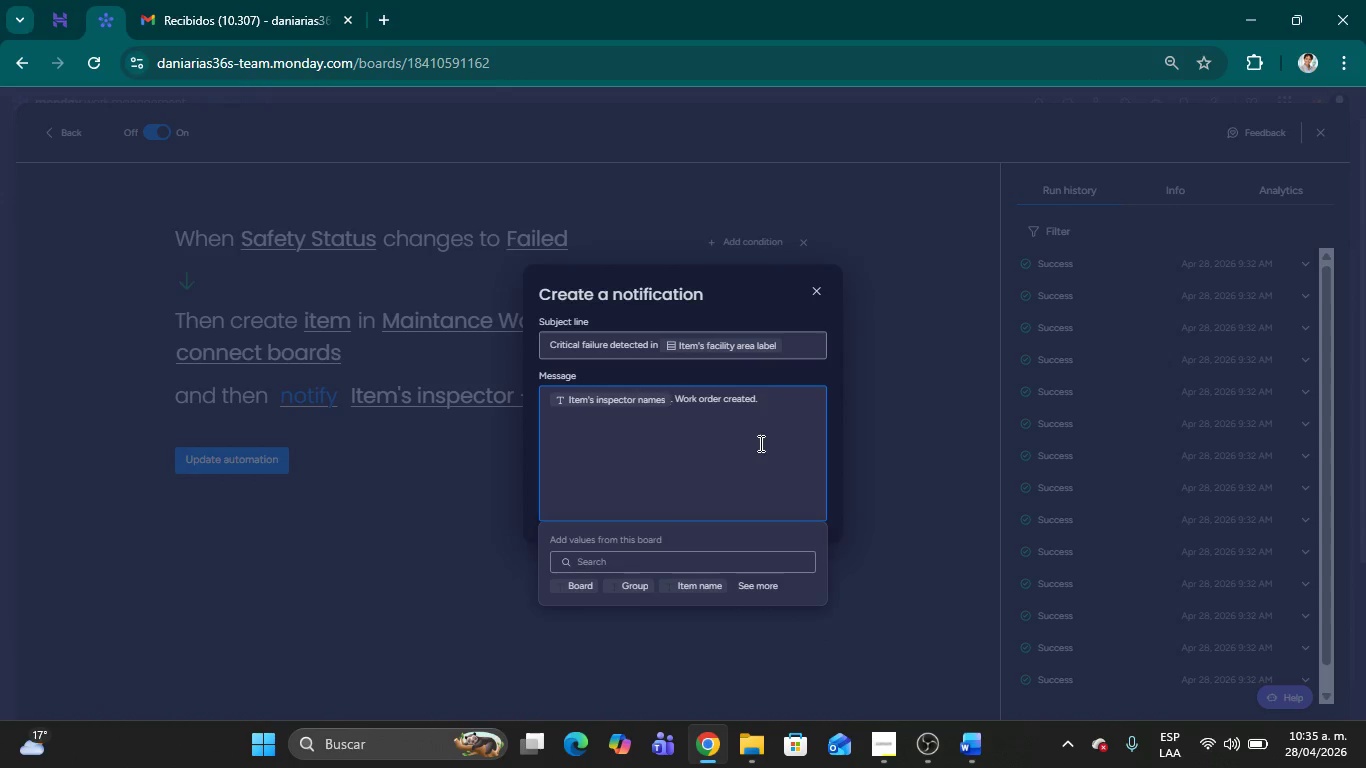 
key(Delete)
 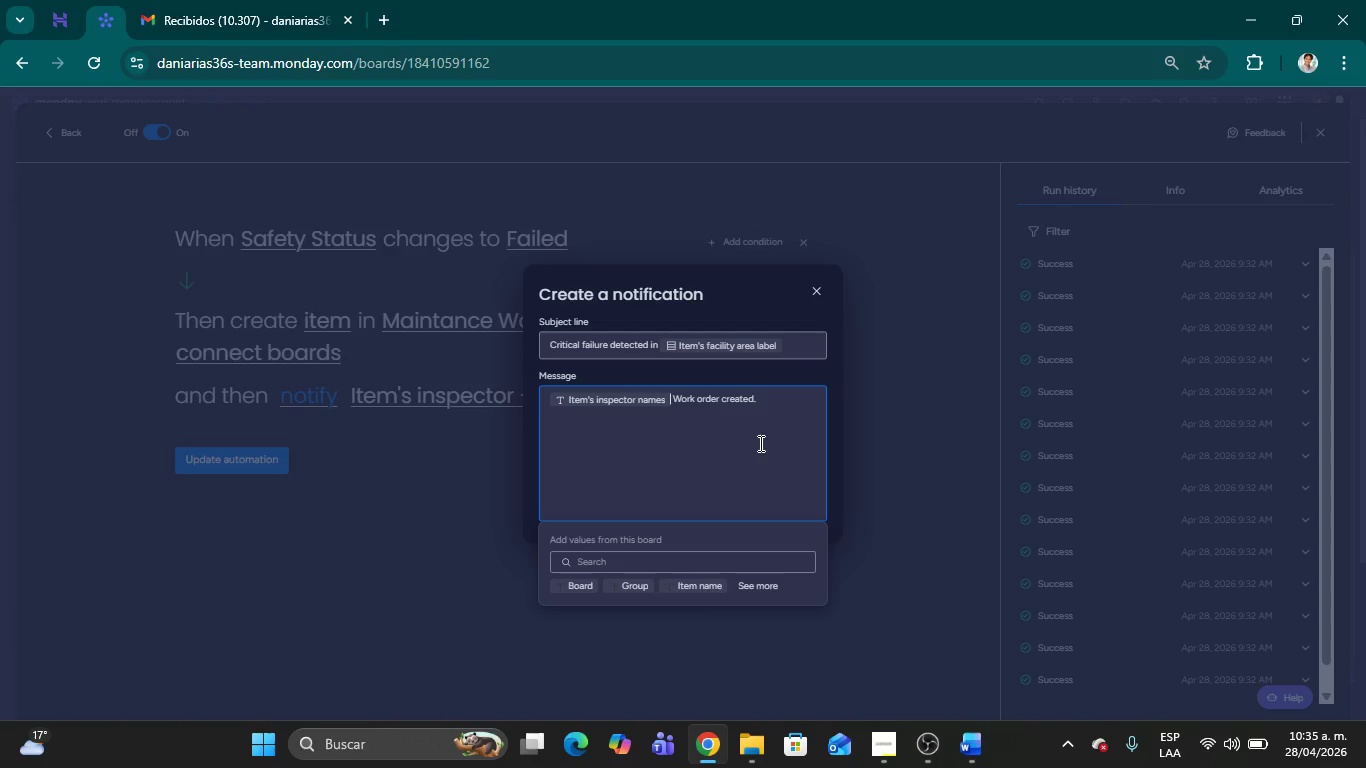 
hold_key(key=Backspace, duration=0.58)
 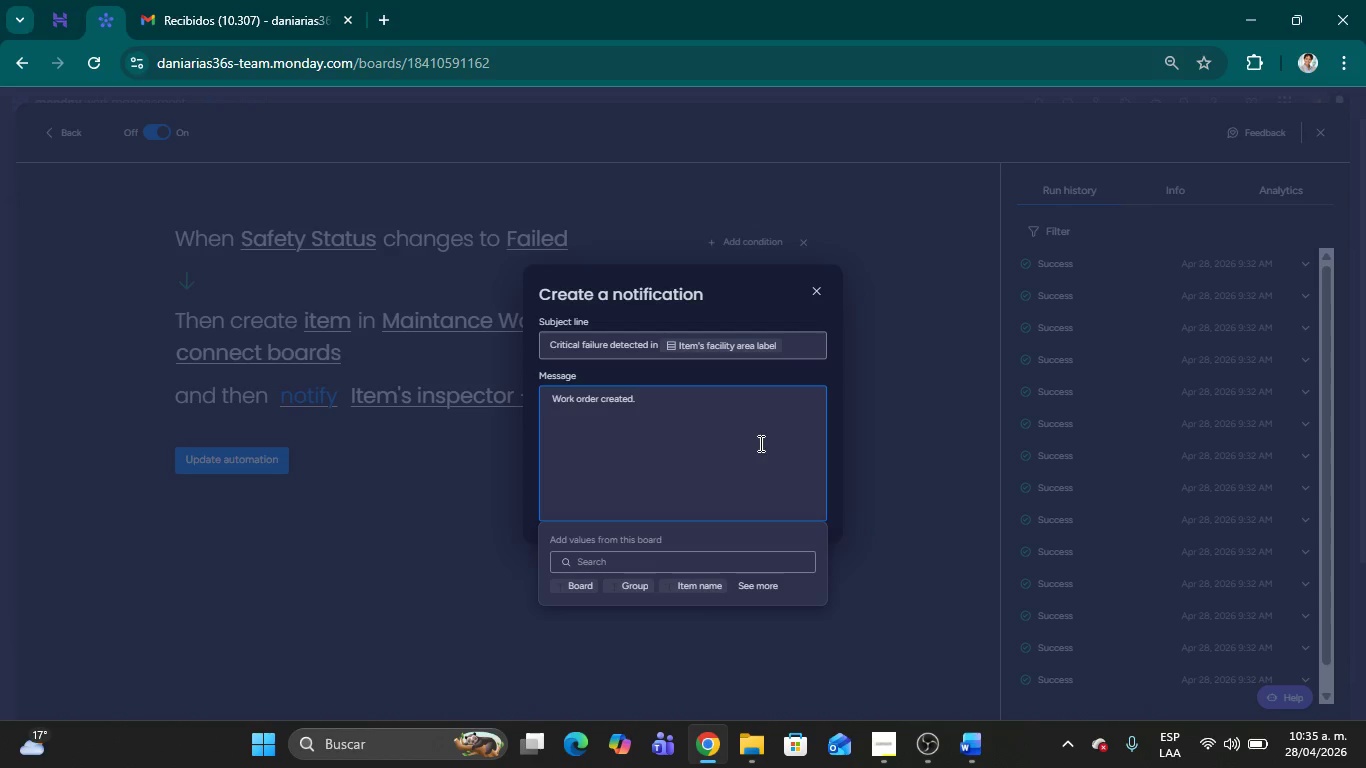 
key(Delete)
 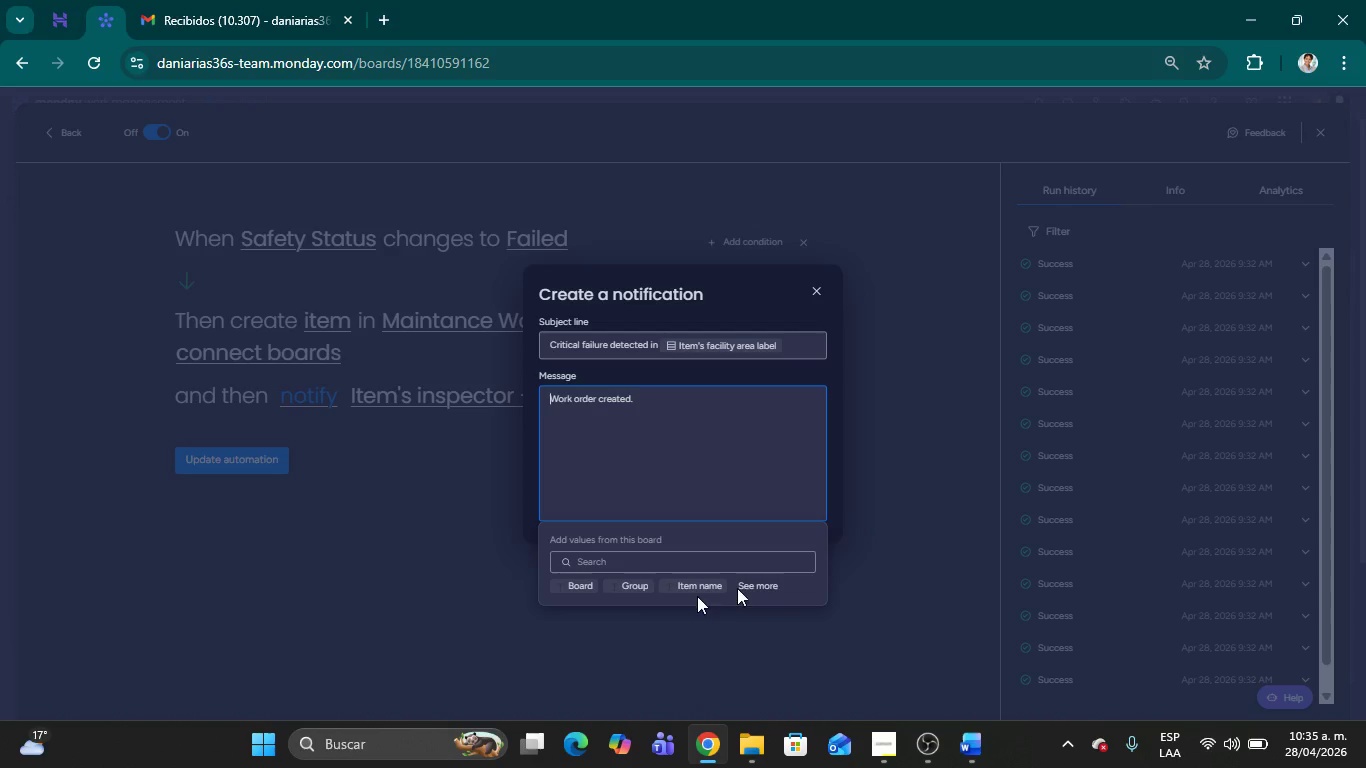 
left_click([404, 533])
 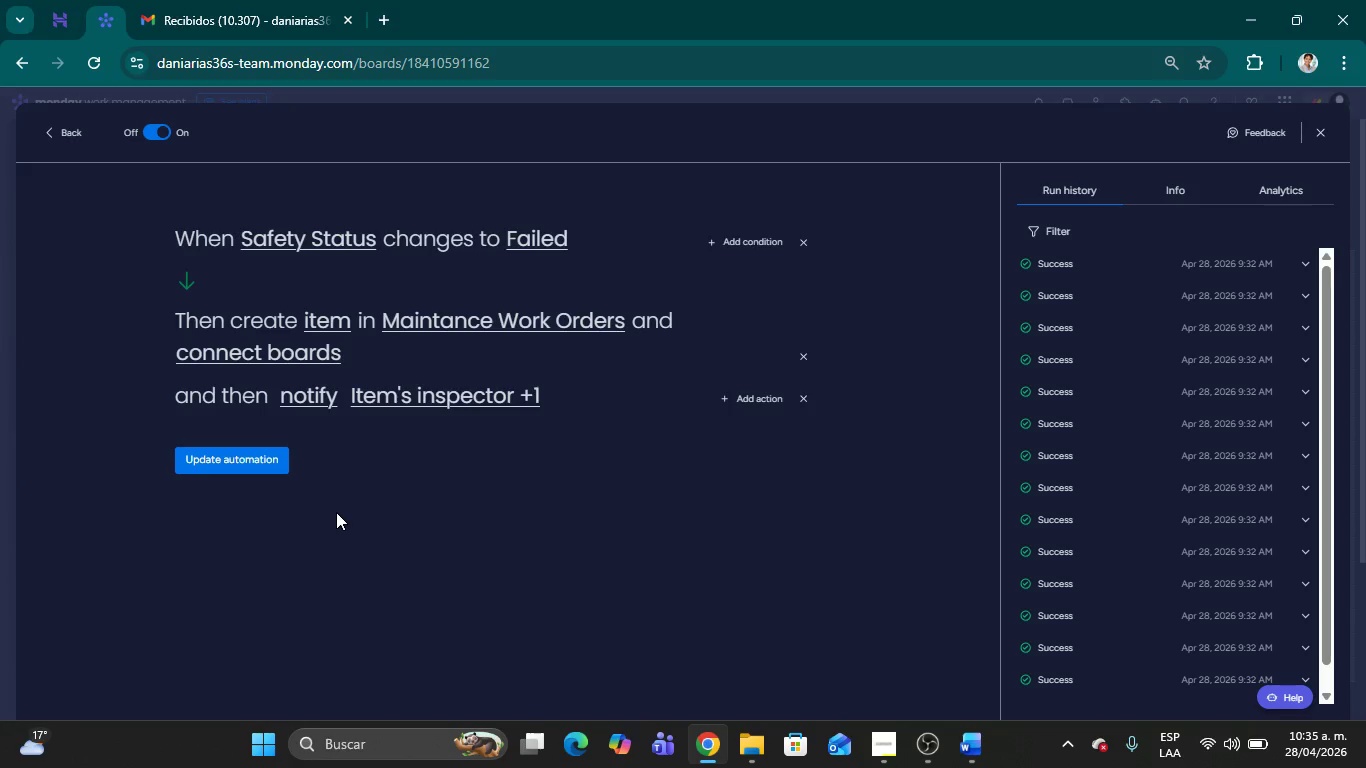 
wait(5.62)
 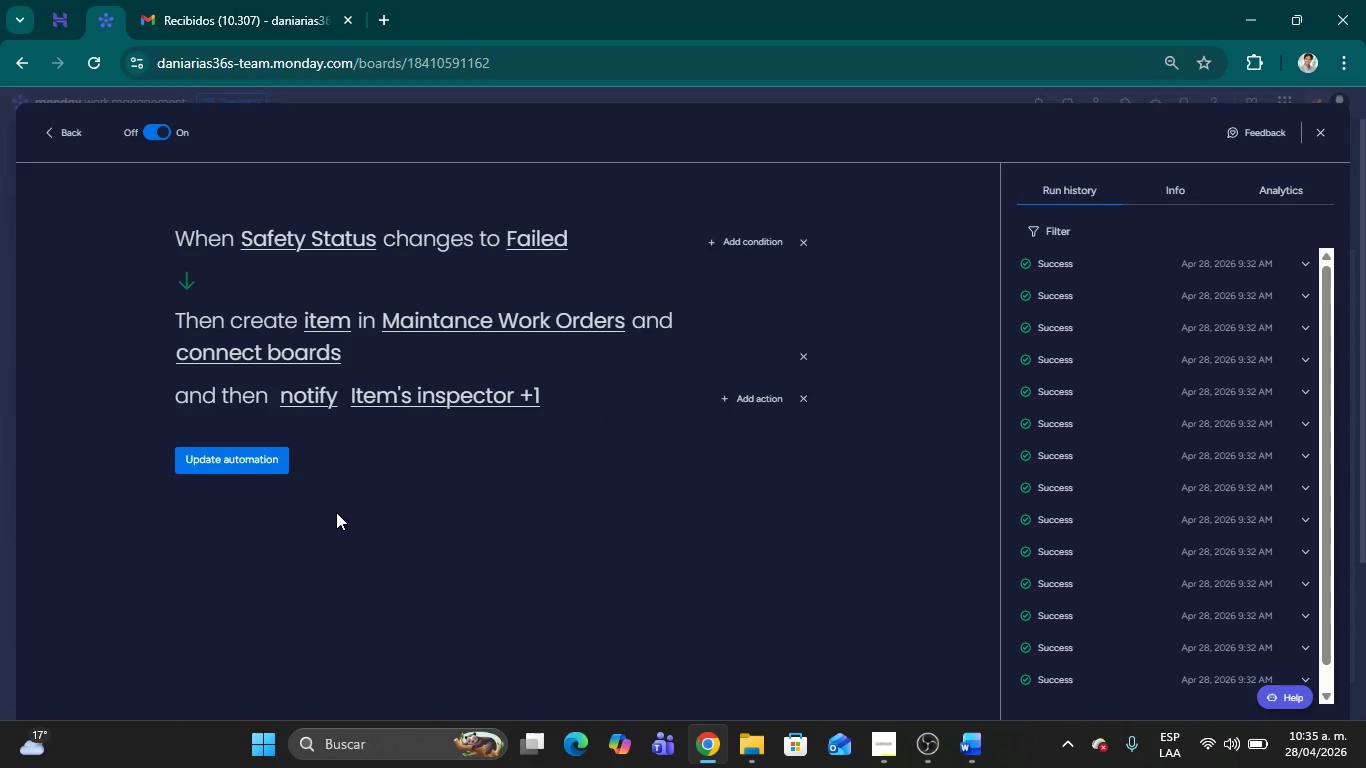 
left_click([233, 471])
 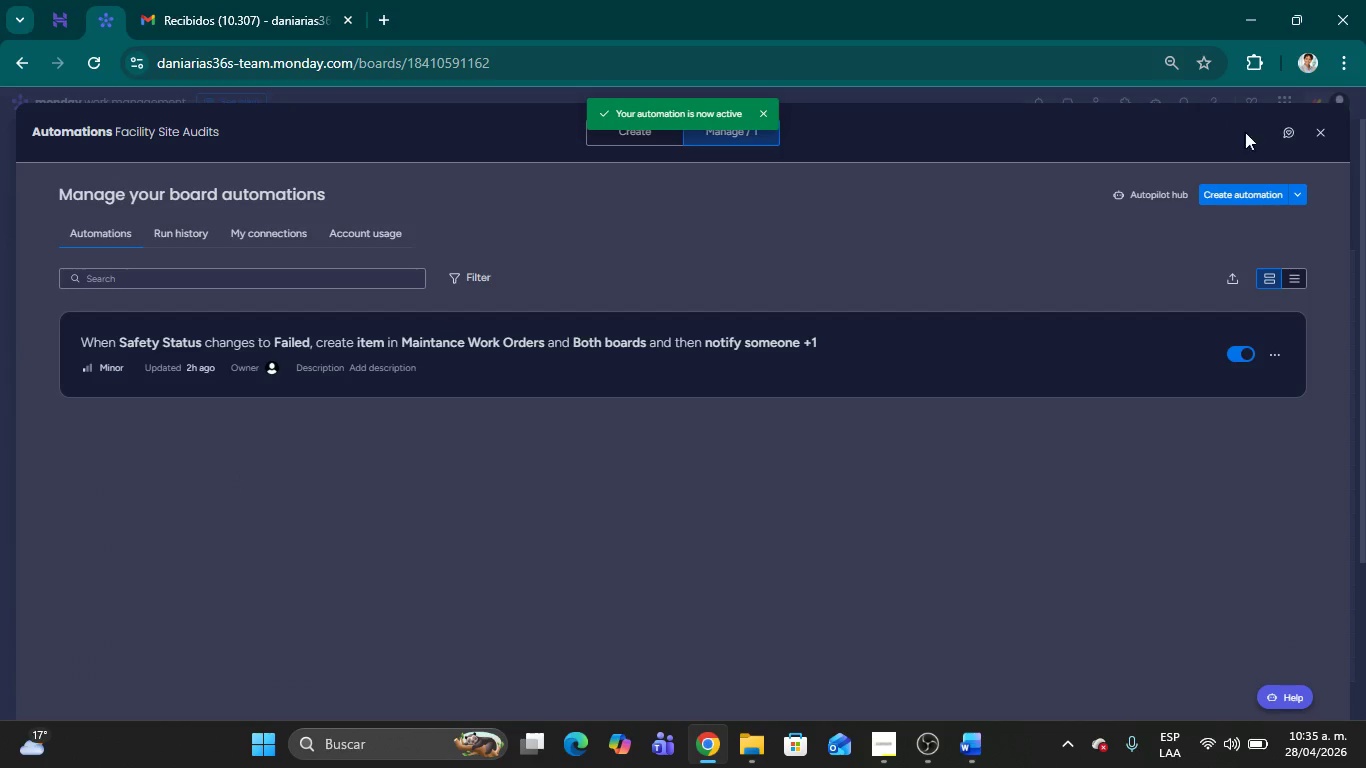 
wait(6.91)
 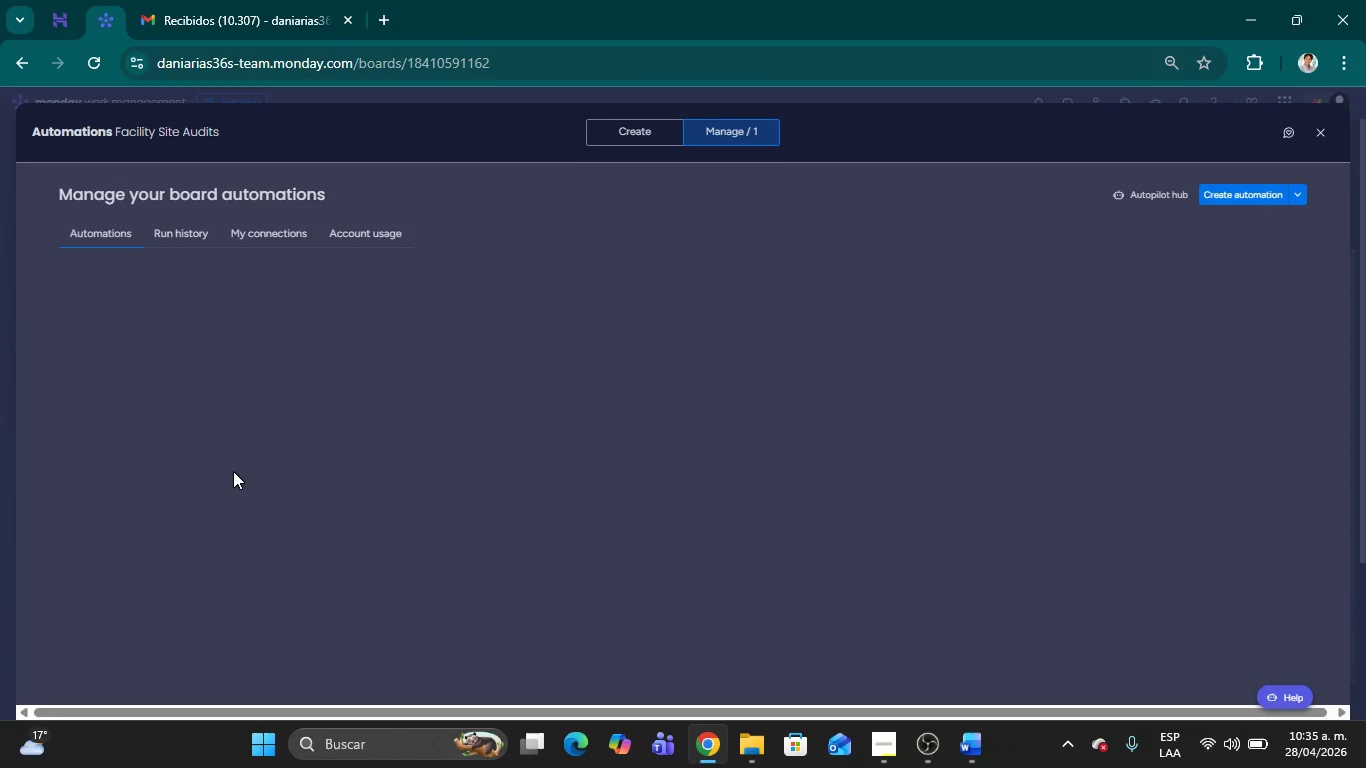 
left_click([1320, 128])
 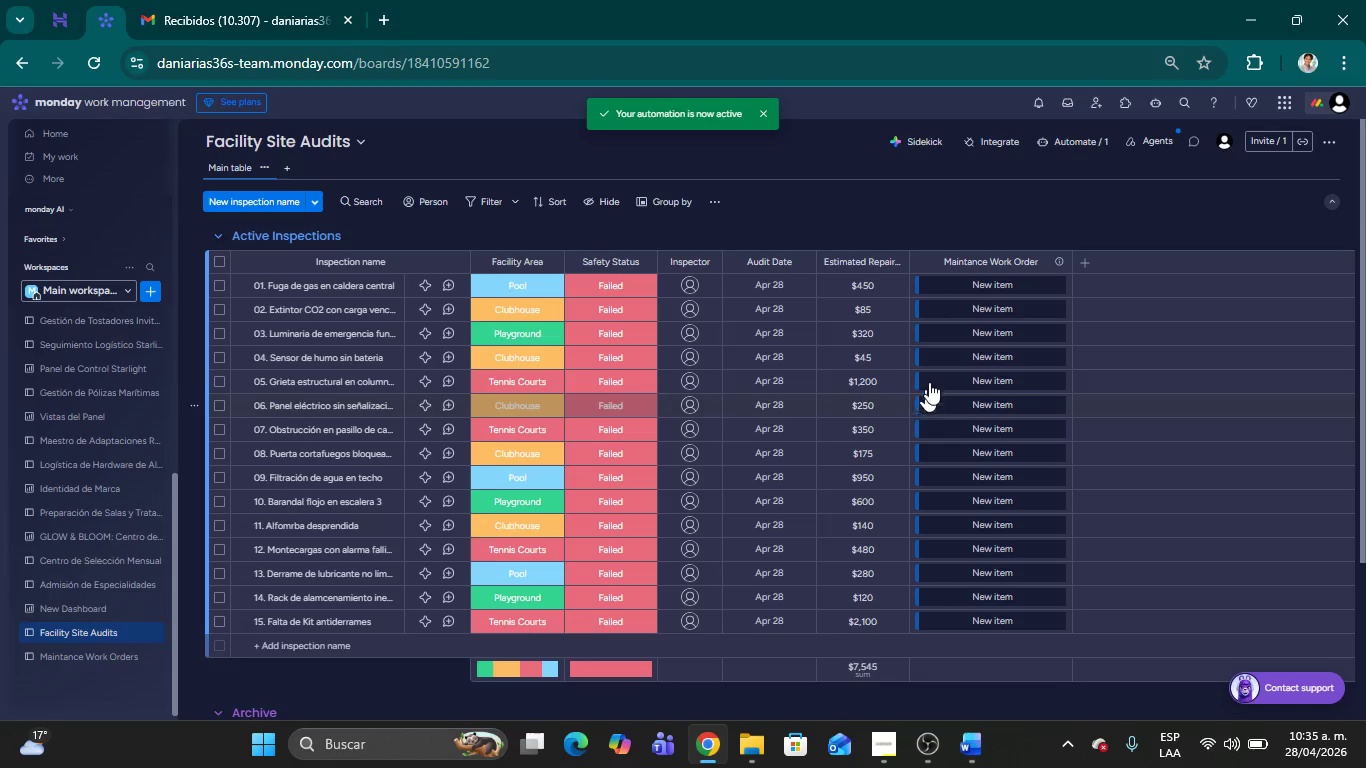 
scroll: coordinate [845, 426], scroll_direction: up, amount: 12.0
 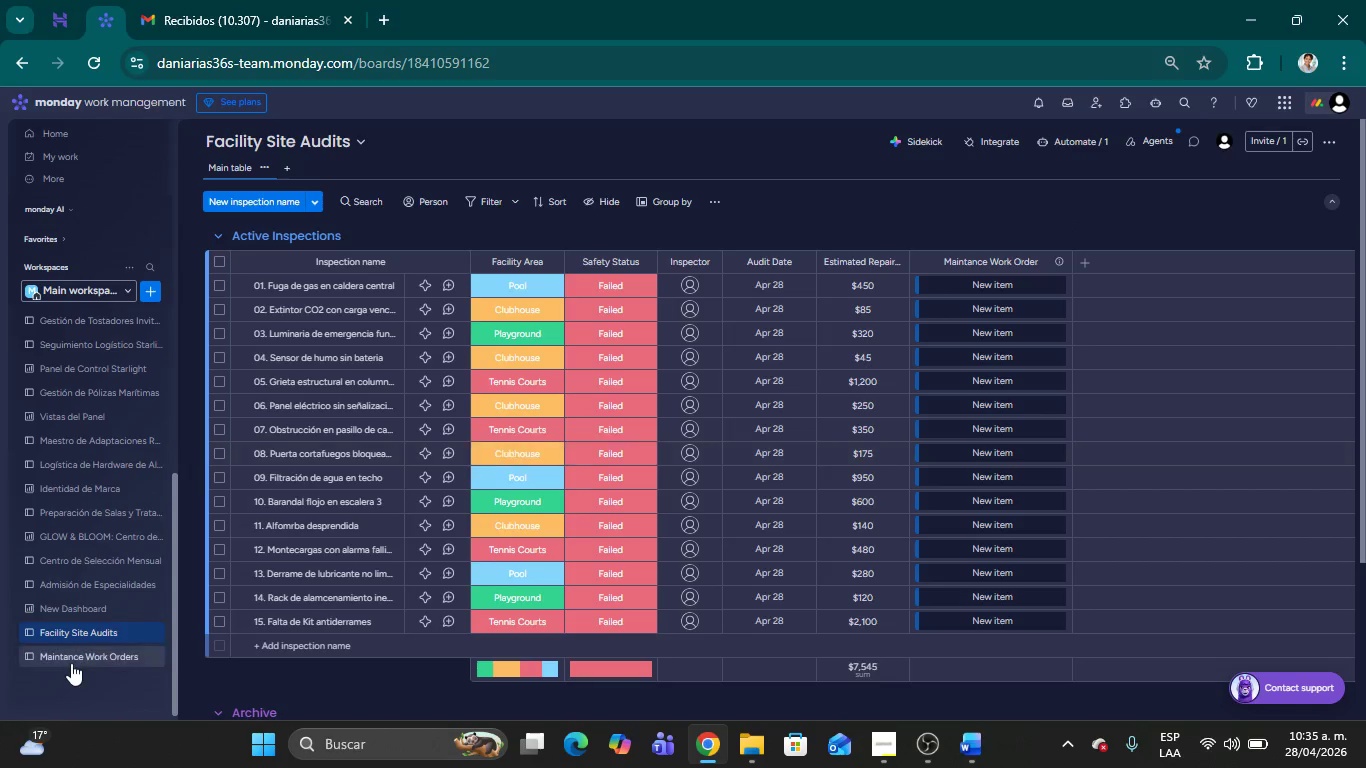 
left_click([71, 663])
 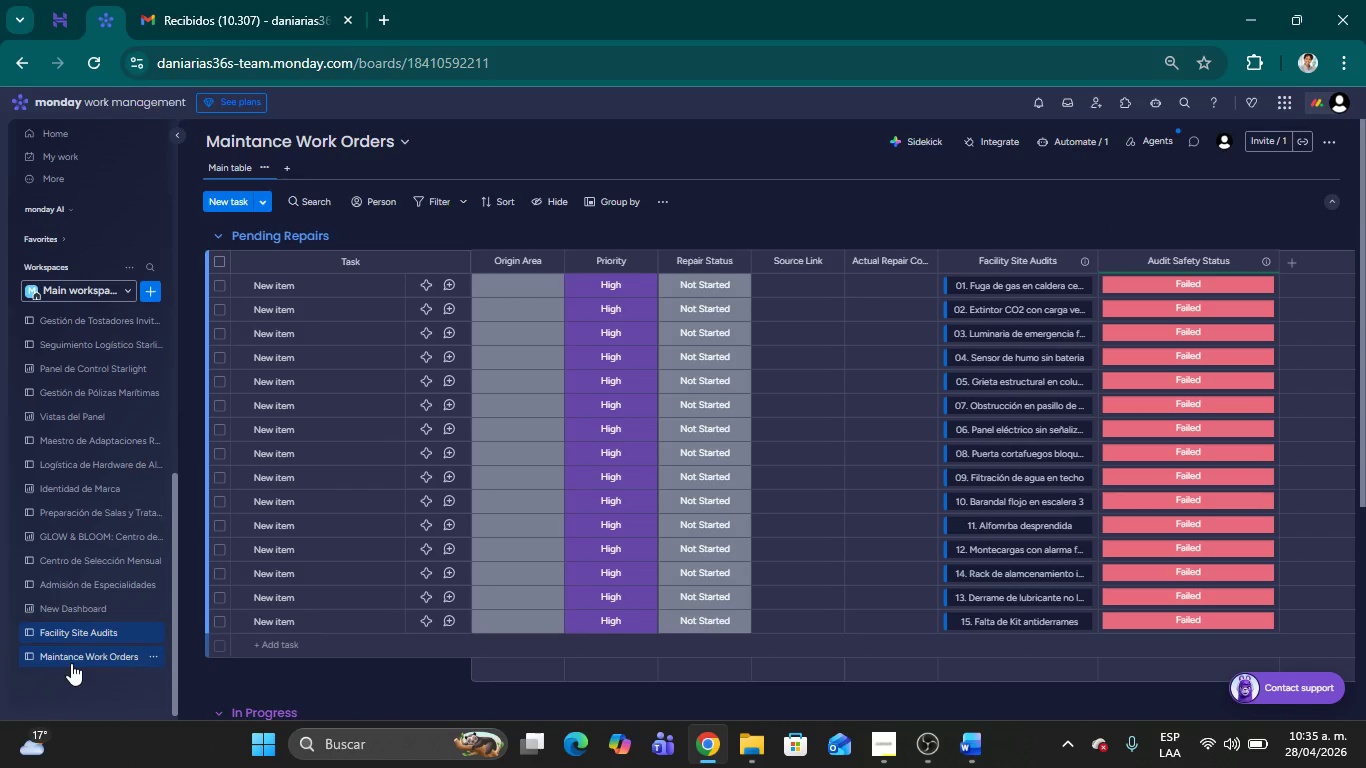 
scroll: coordinate [71, 660], scroll_direction: up, amount: 1.0
 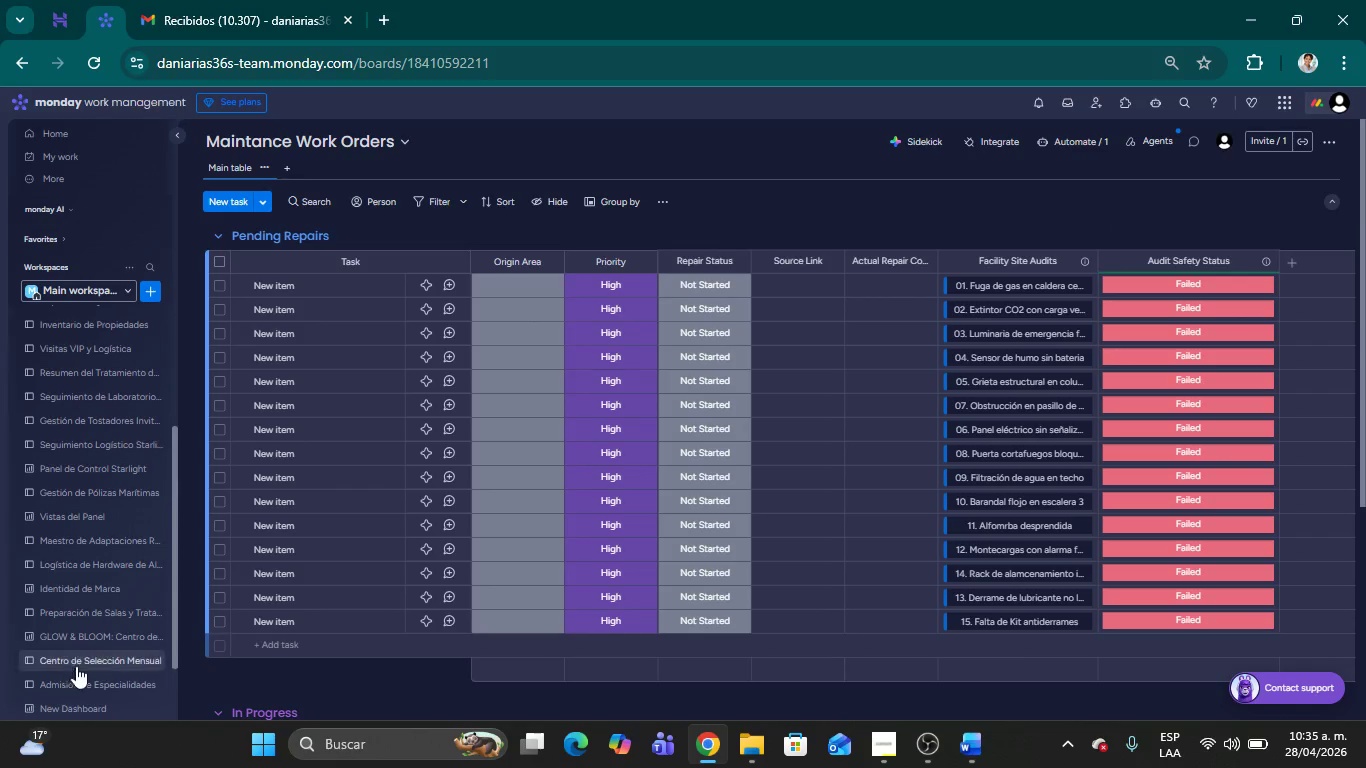 
scroll: coordinate [98, 634], scroll_direction: down, amount: 9.0
 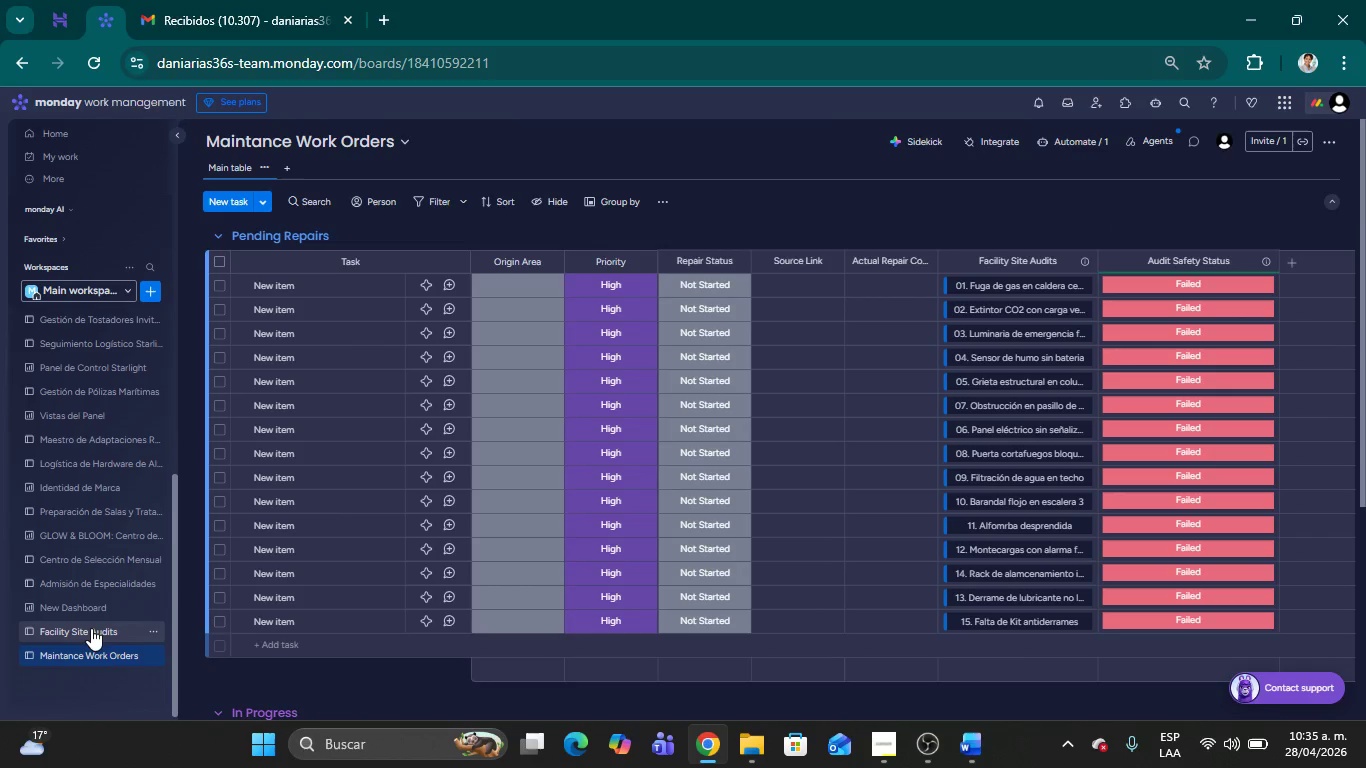 
left_click([91, 628])
 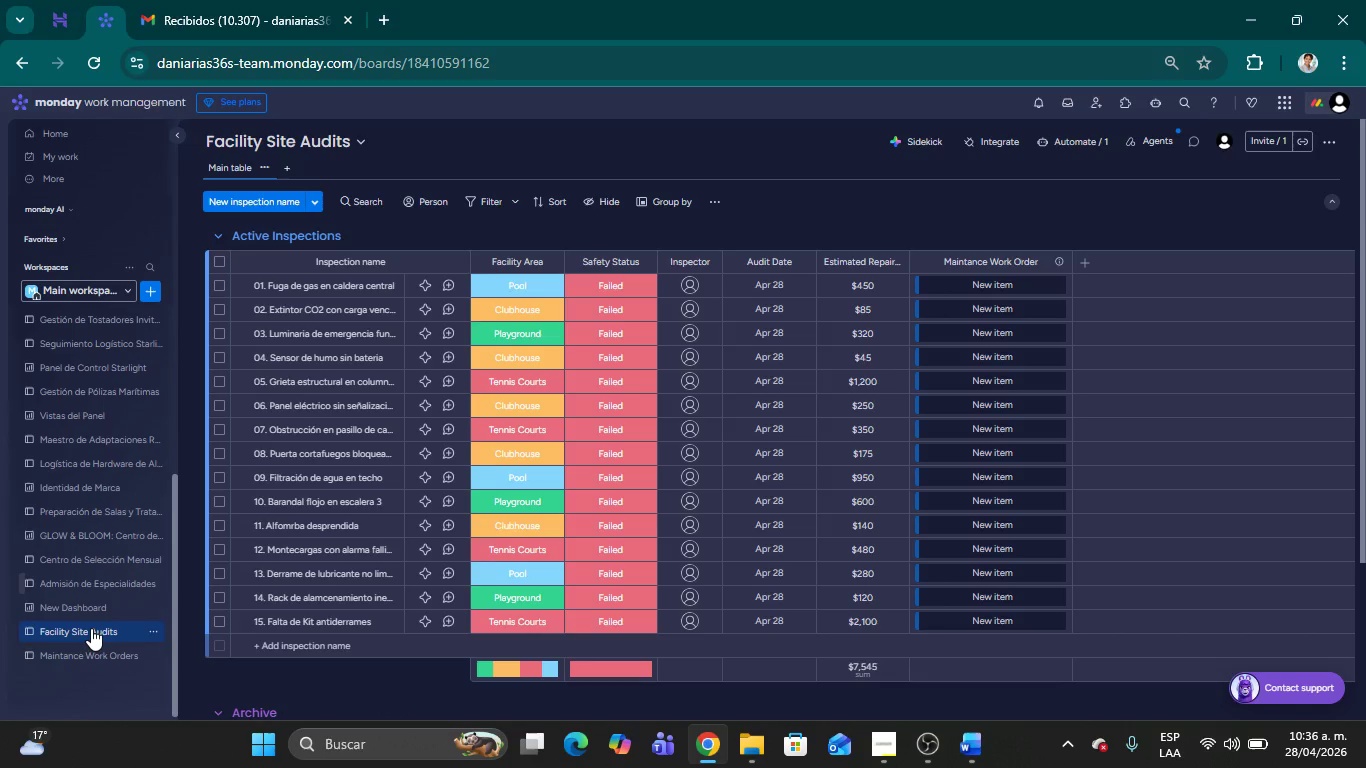 
wait(47.38)
 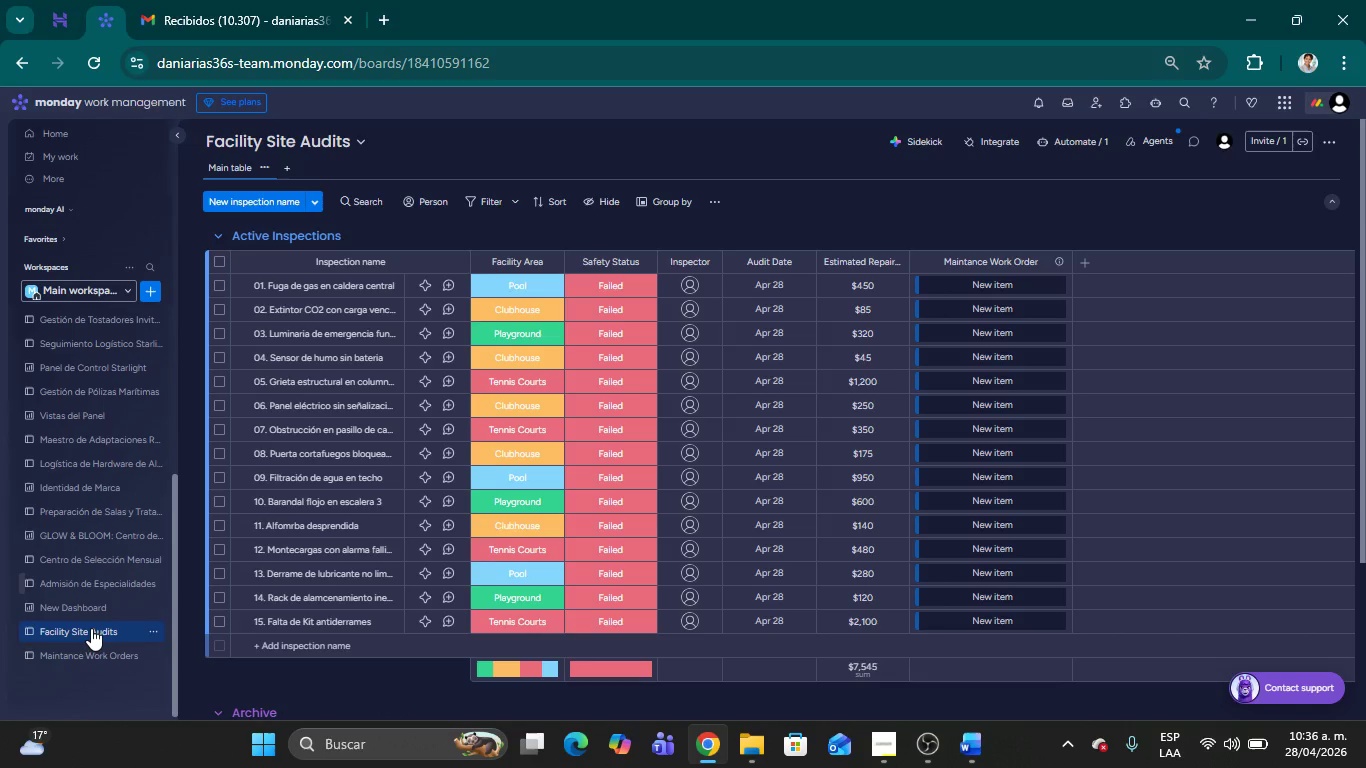 
left_click([940, 197])
 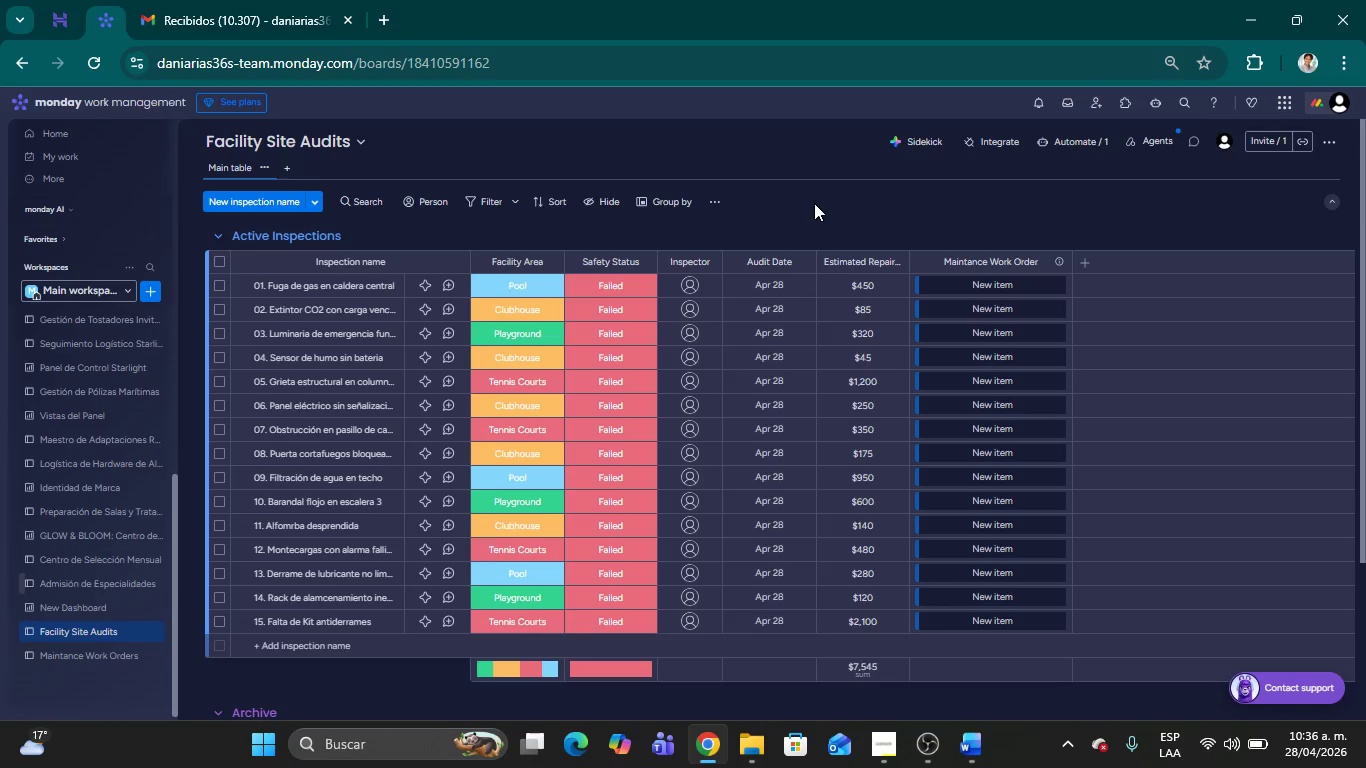 
wait(19.55)
 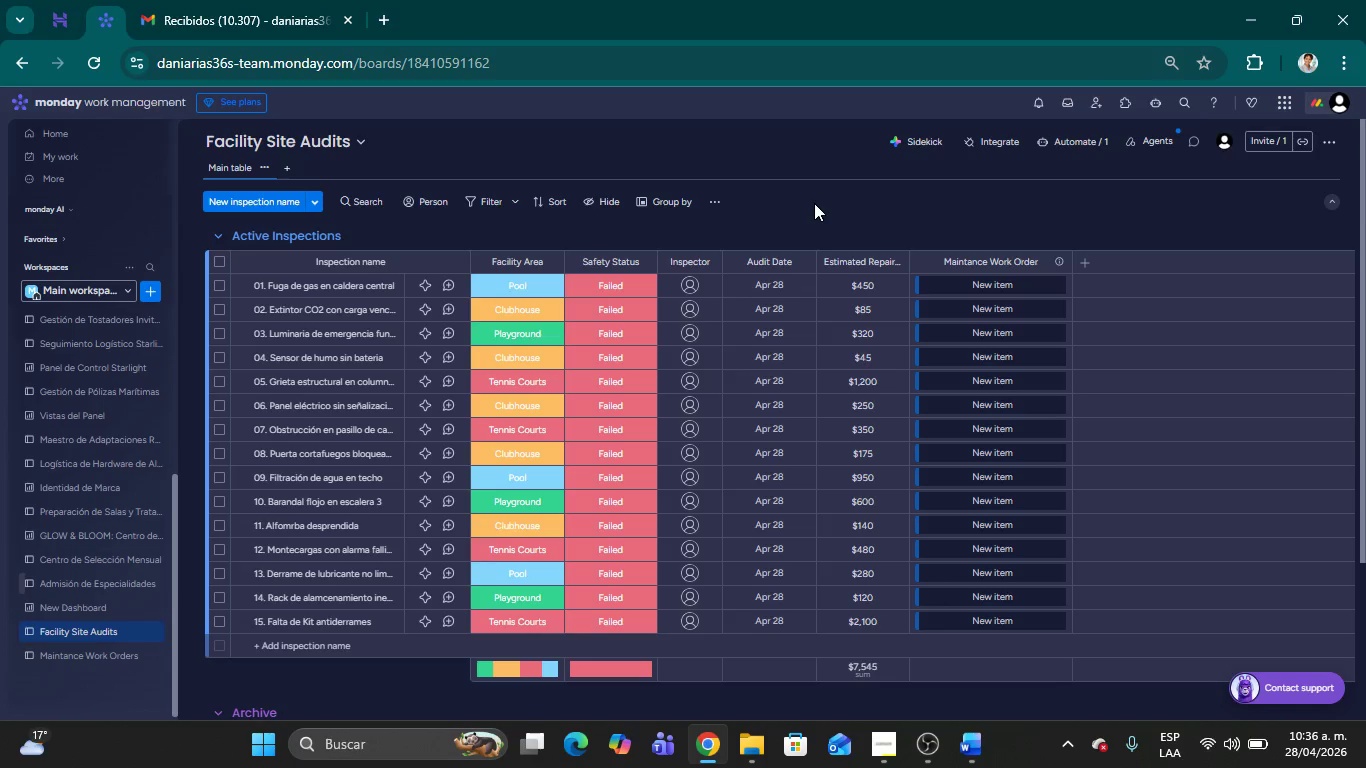 
scroll: coordinate [616, 402], scroll_direction: up, amount: 2.0
 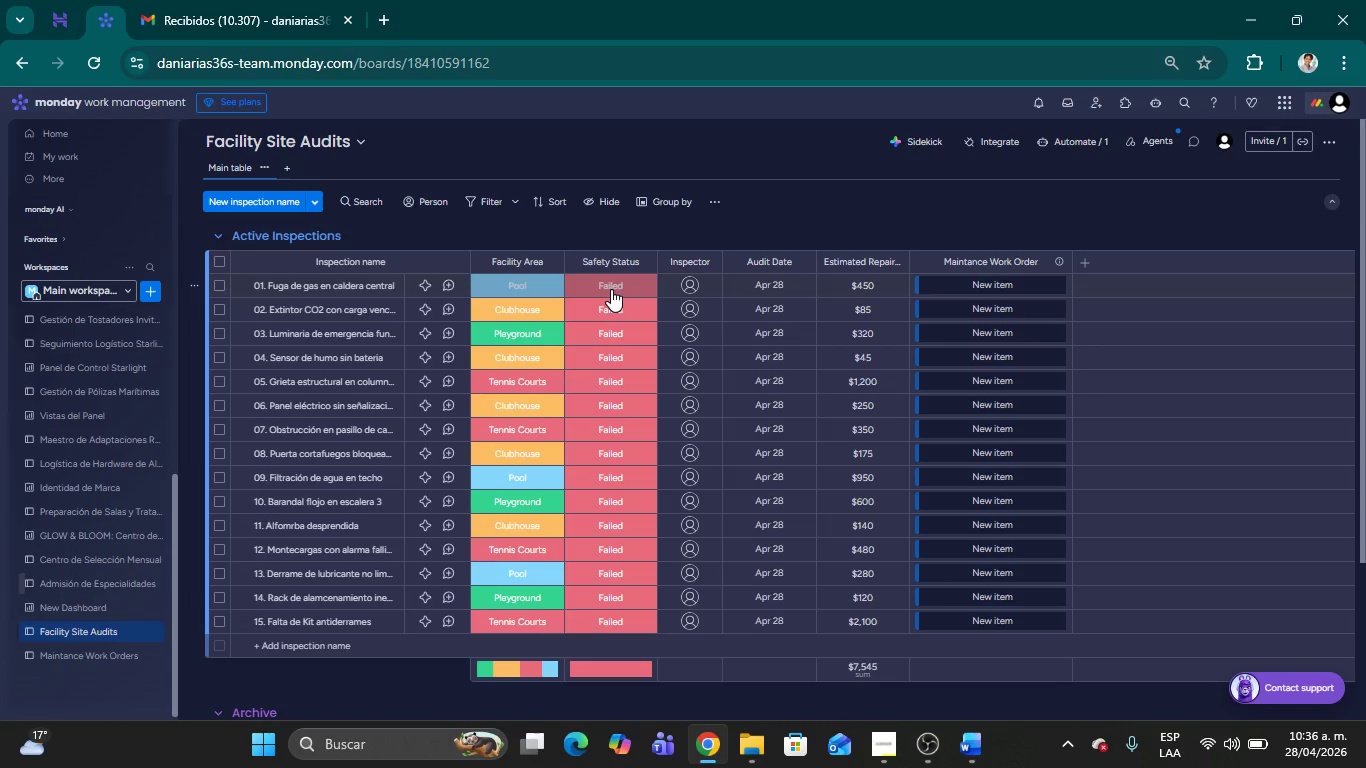 
left_click([611, 289])
 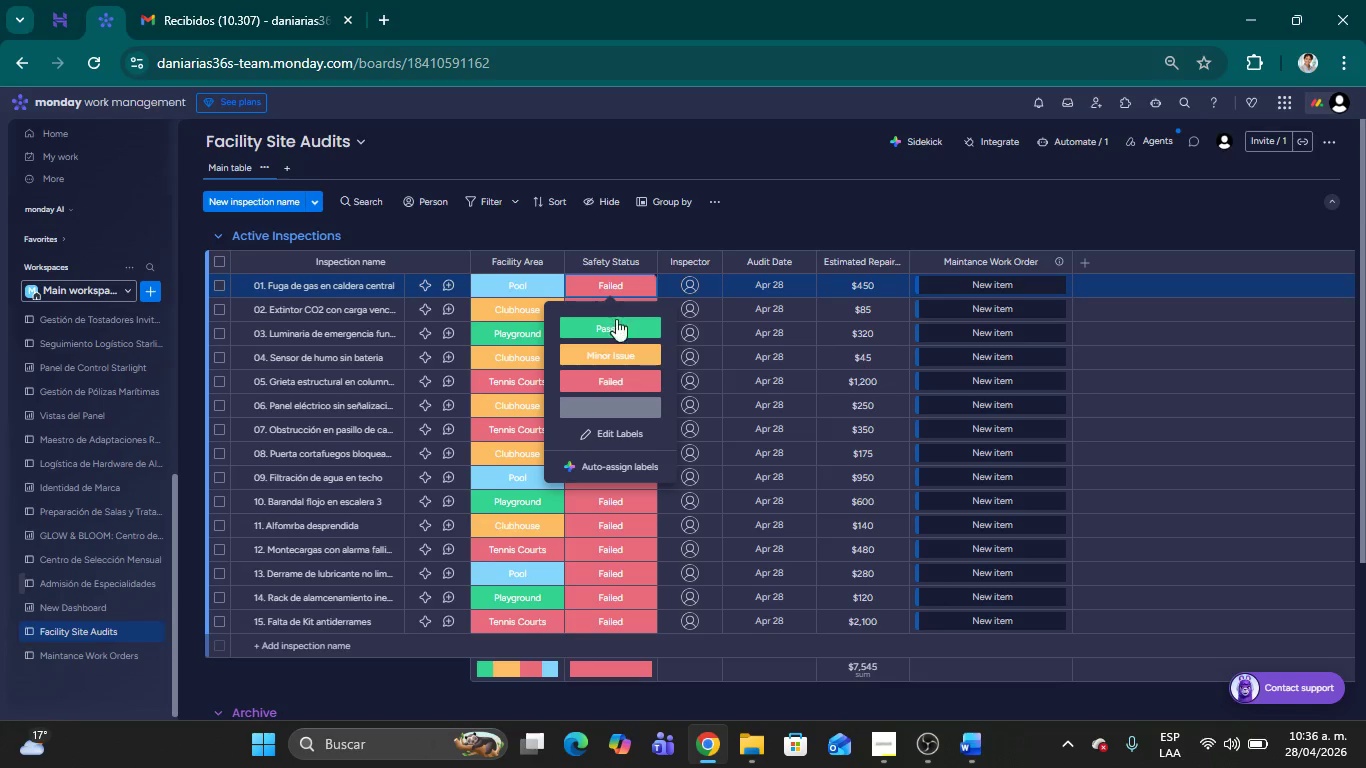 
left_click([613, 332])
 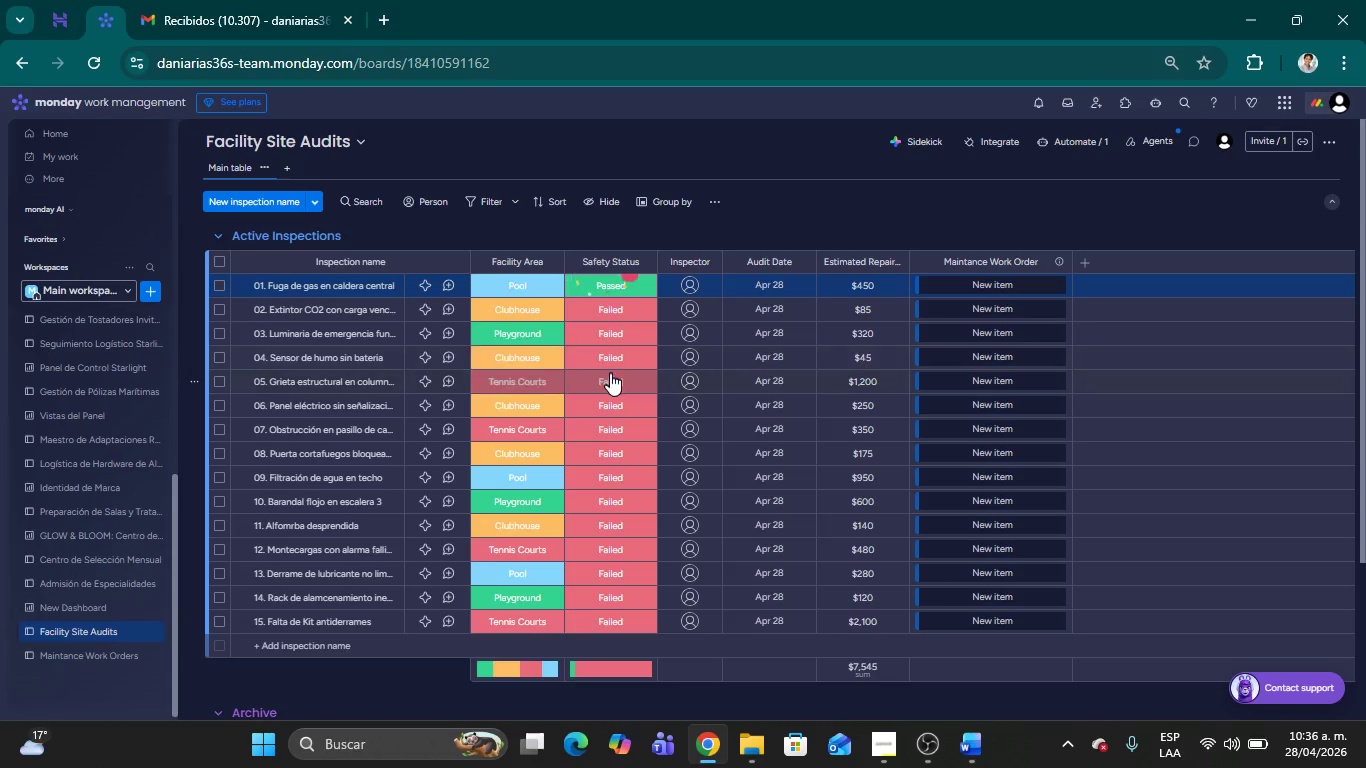 
left_click([610, 387])
 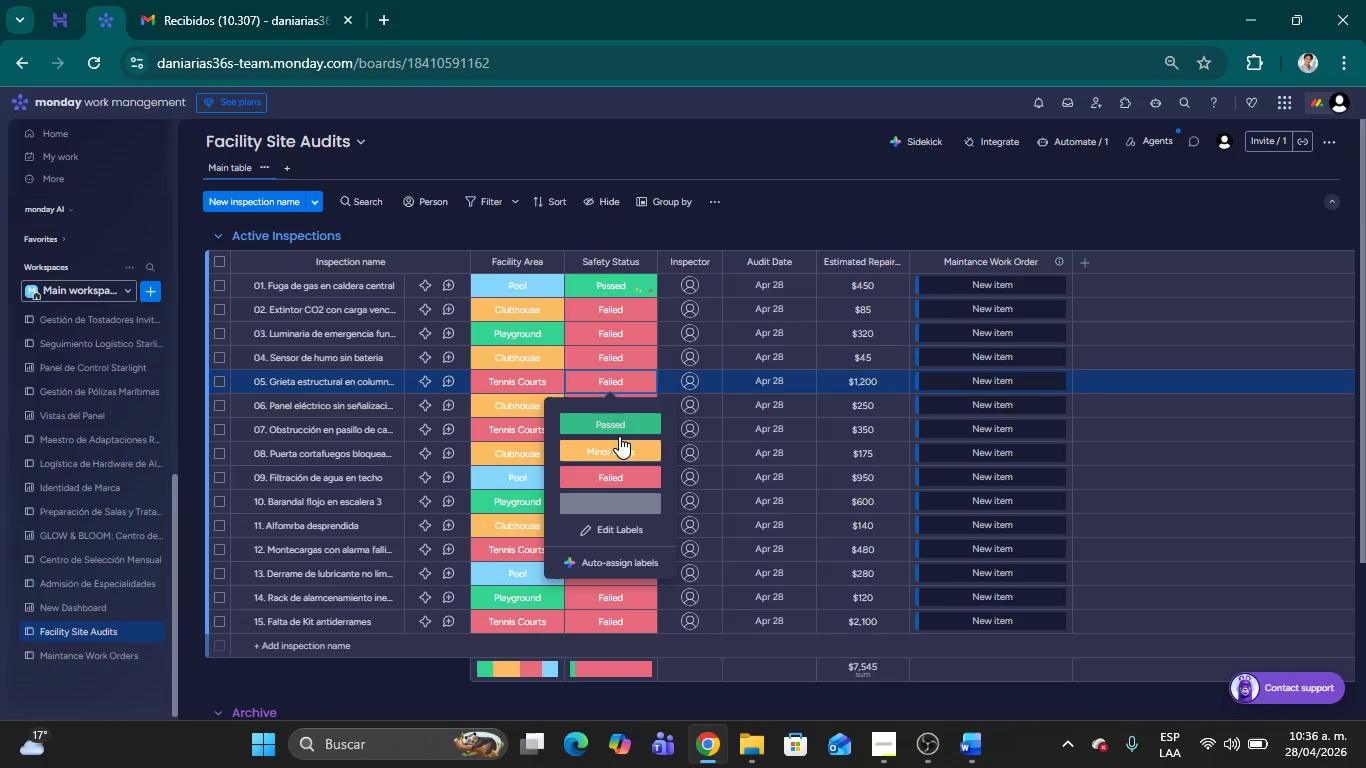 
left_click([611, 422])
 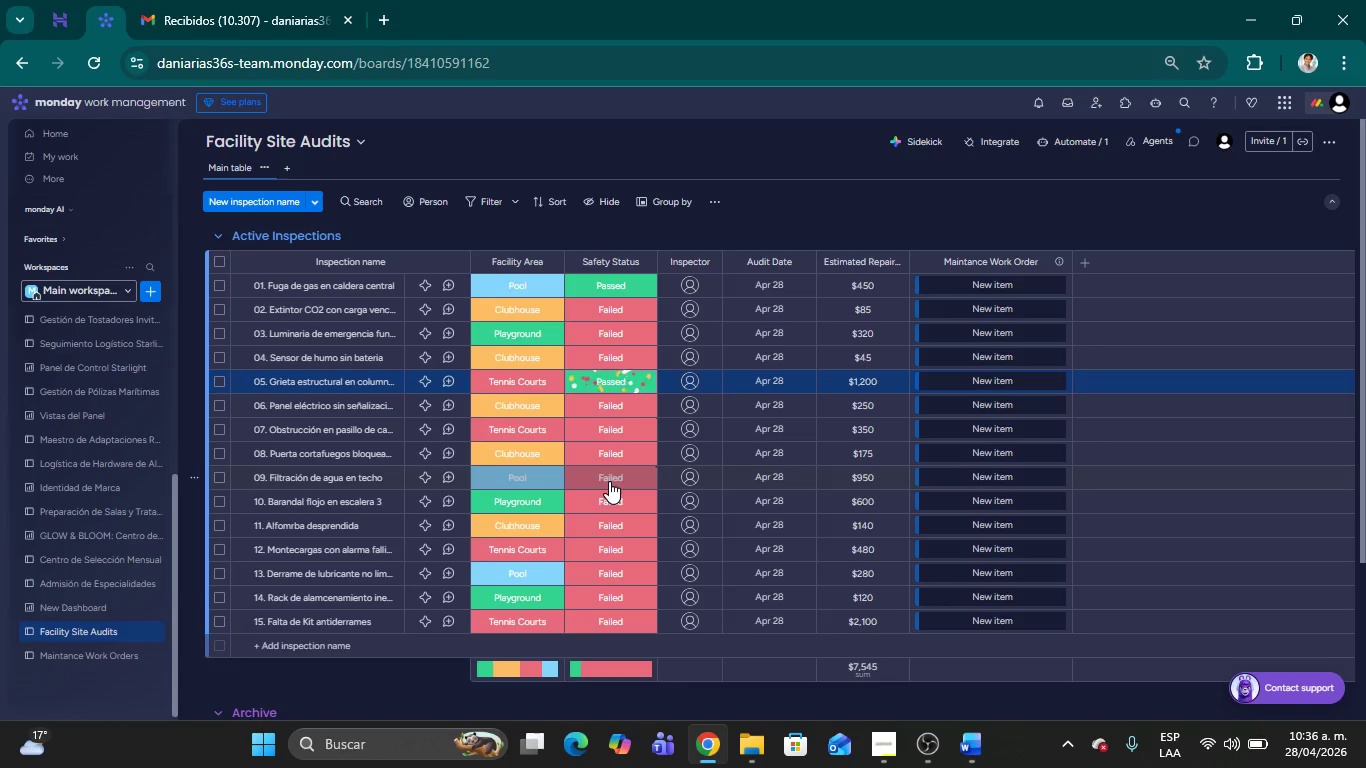 
left_click([609, 485])
 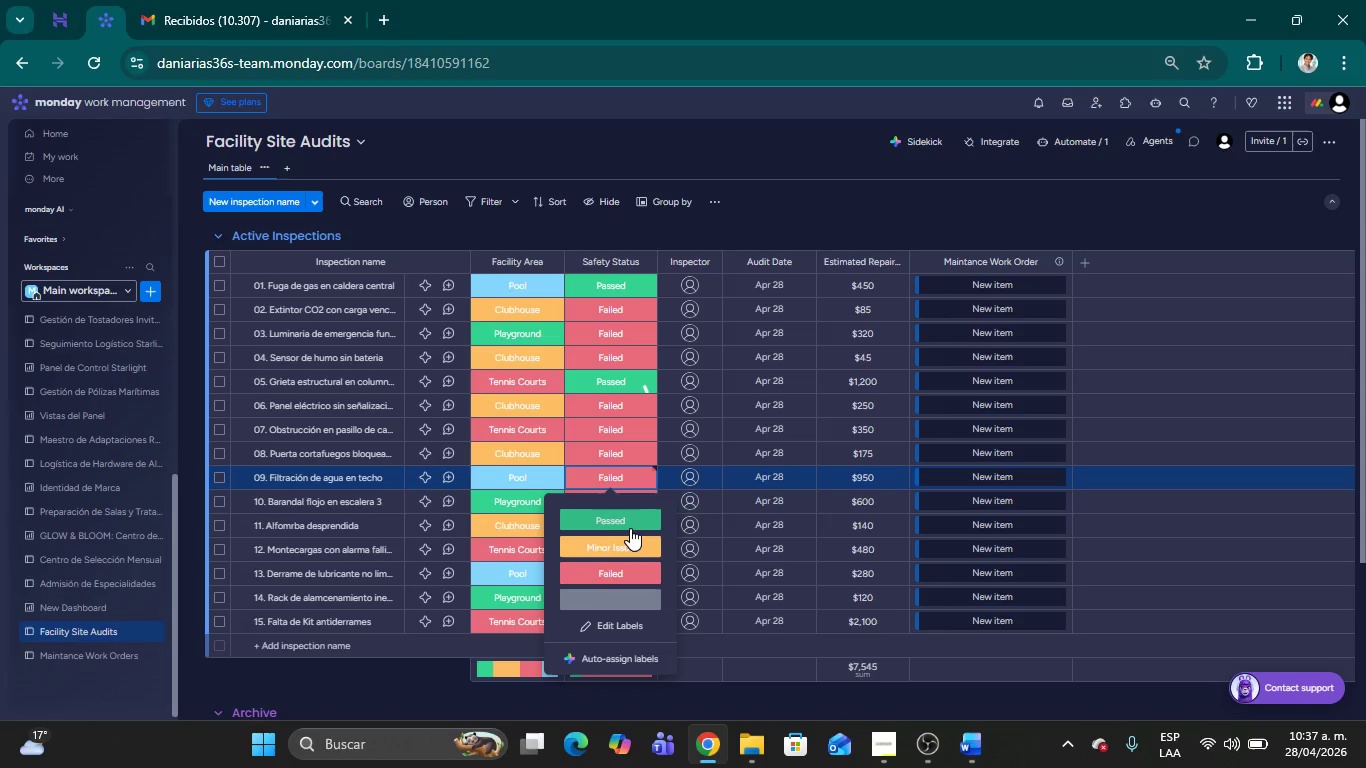 
left_click([627, 520])
 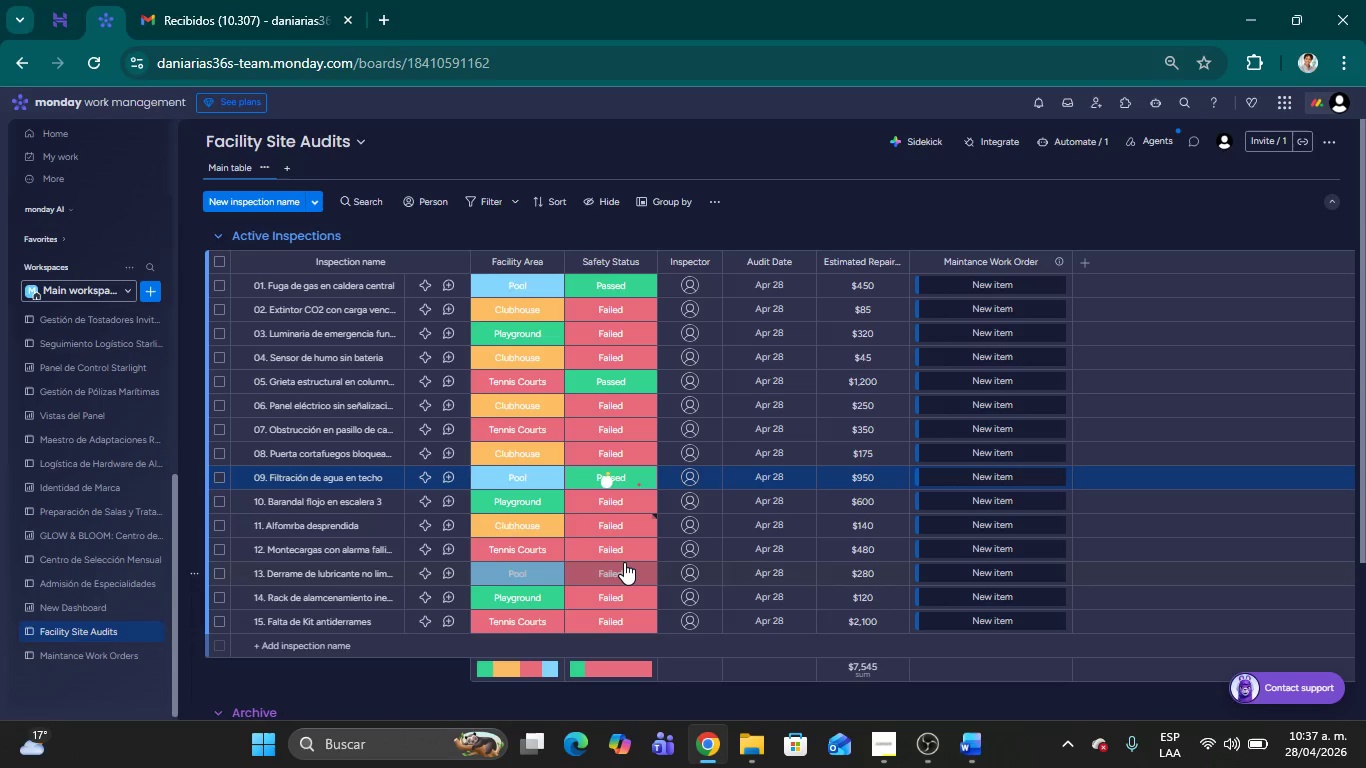 
left_click([624, 562])
 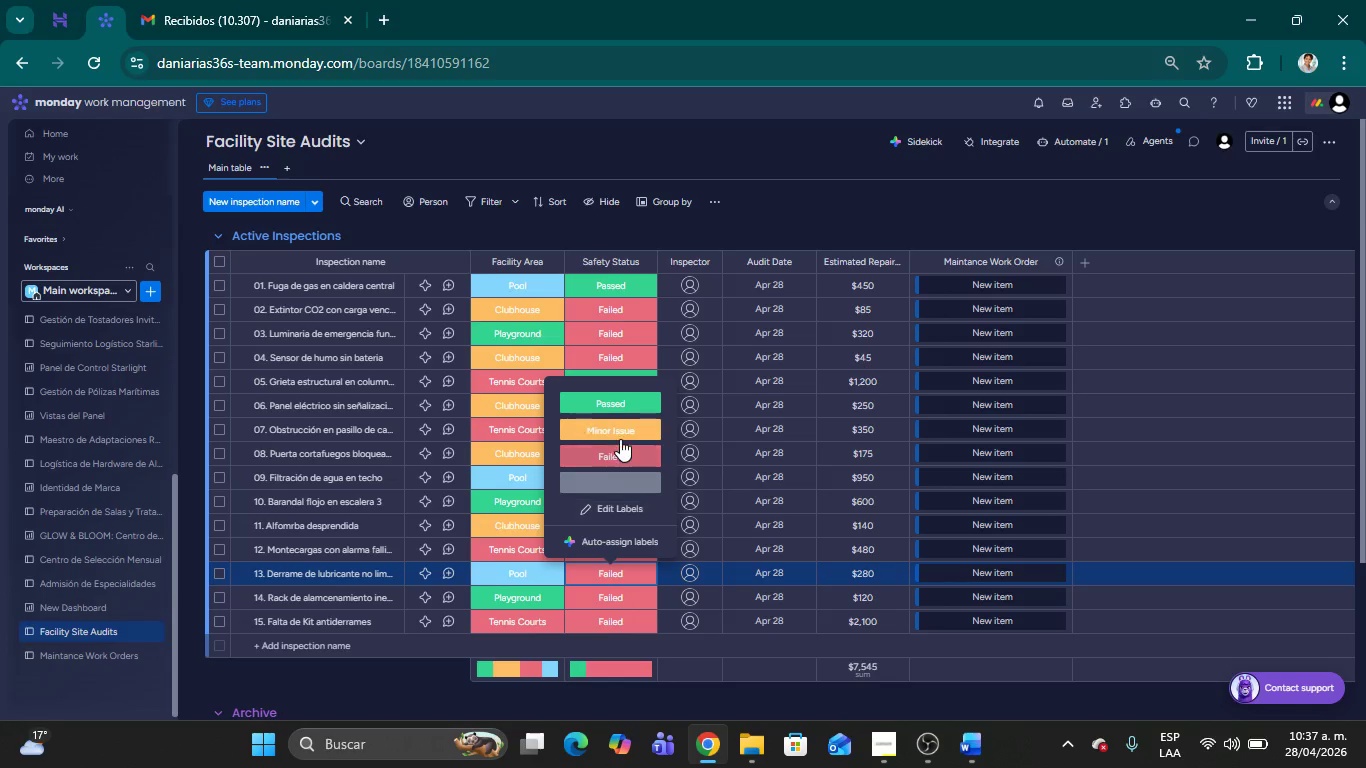 
left_click([615, 430])
 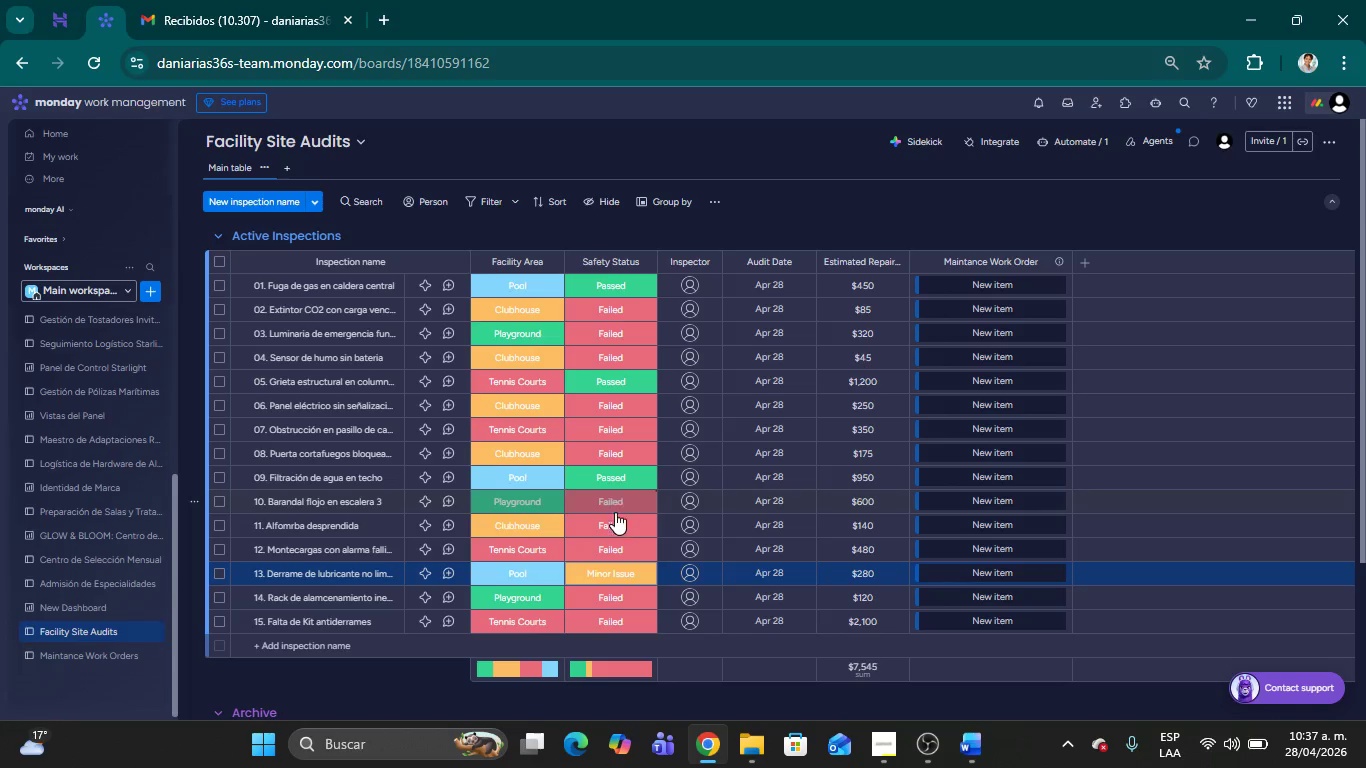 
left_click([614, 526])
 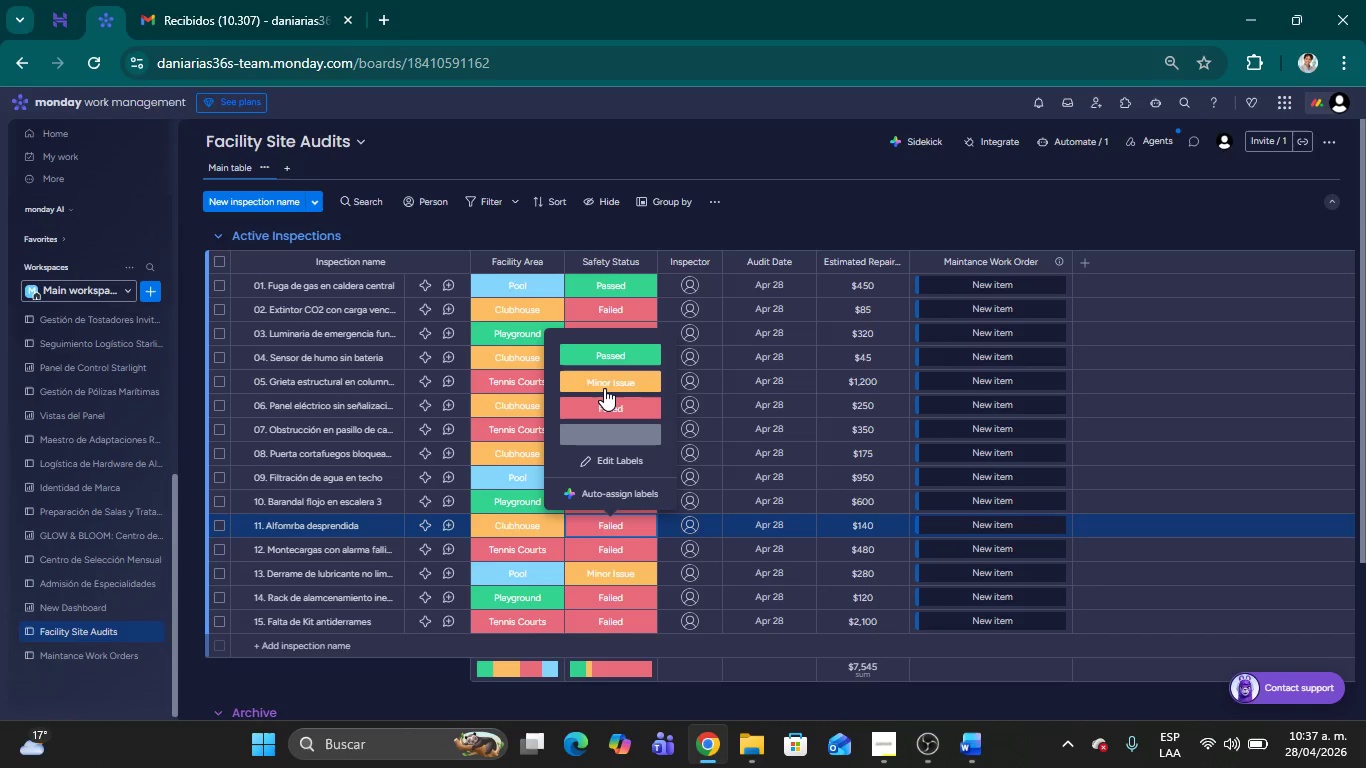 
left_click([598, 381])
 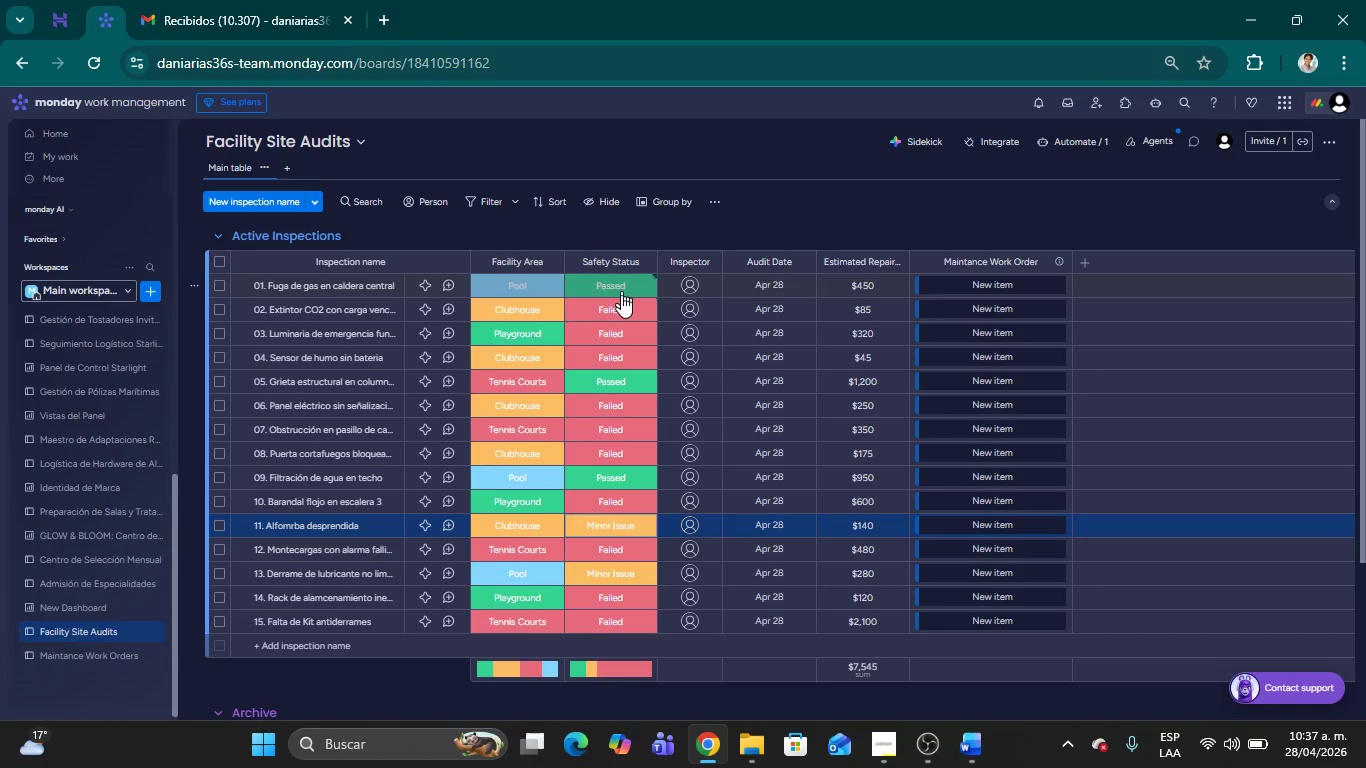 
left_click([611, 288])
 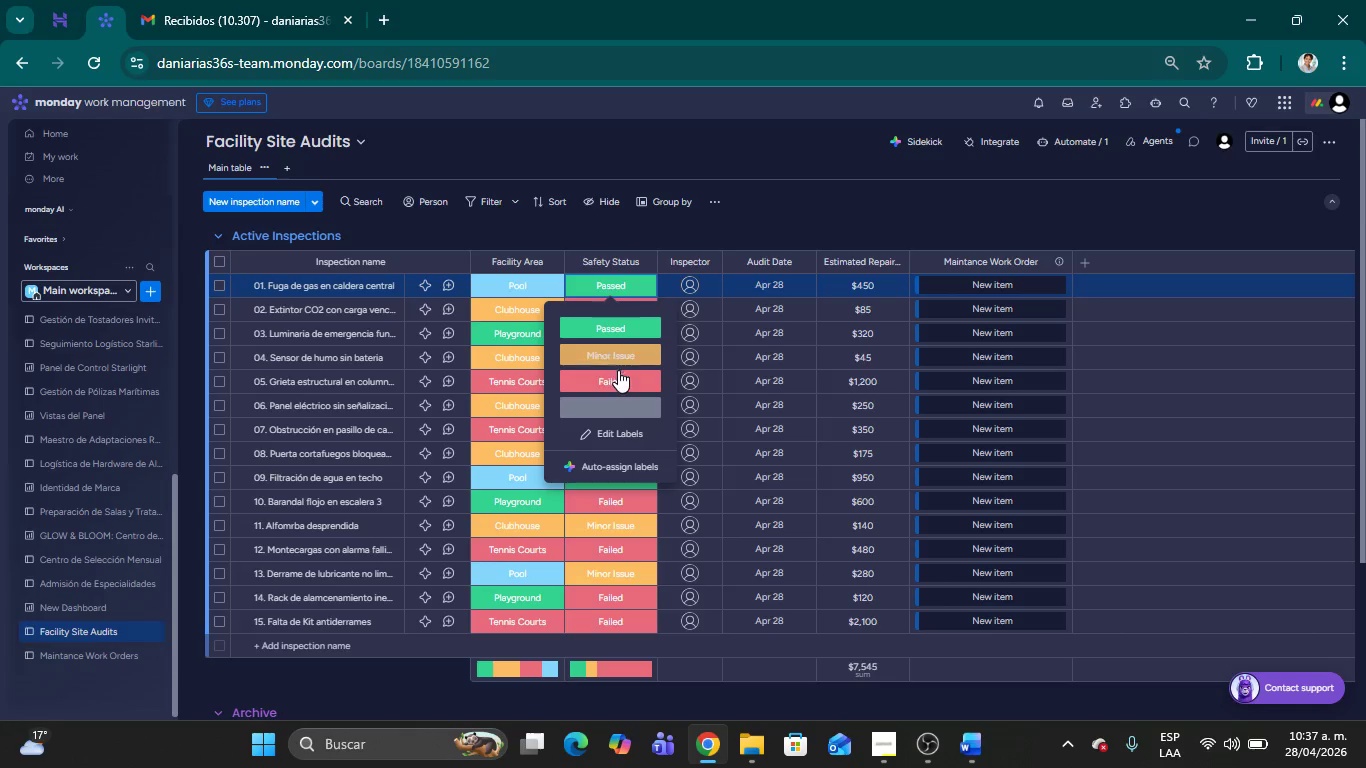 
left_click([618, 373])
 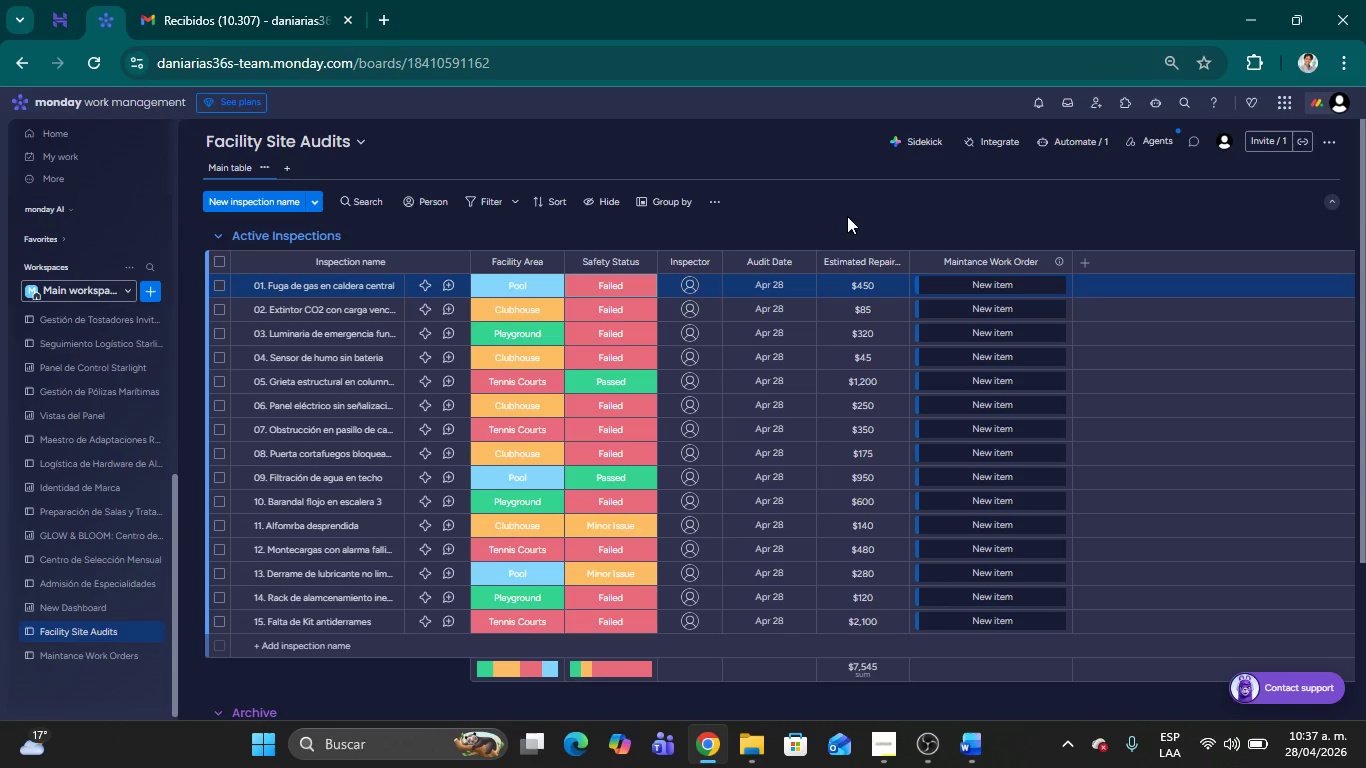 
left_click([847, 216])
 